 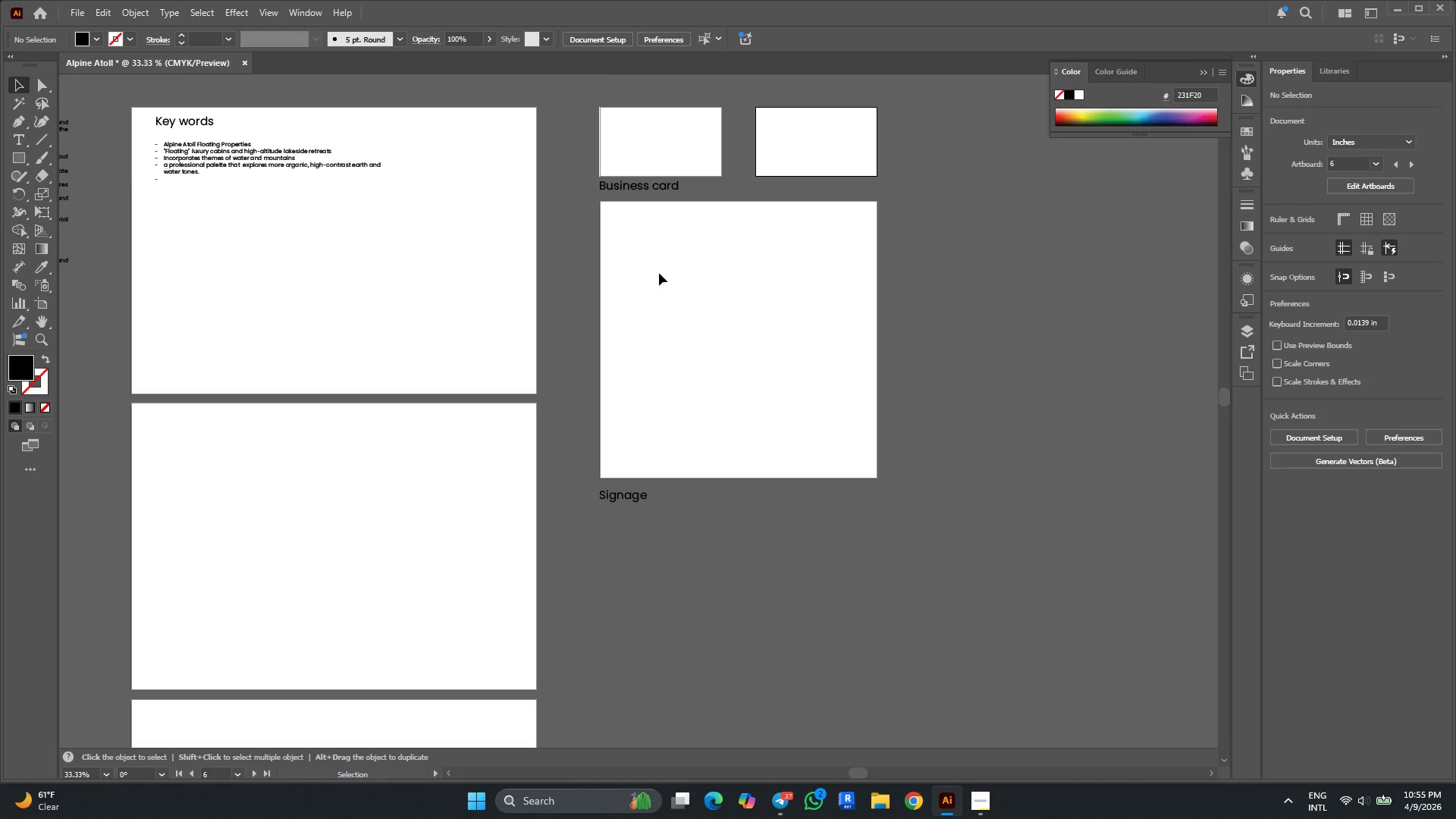 
key(T)
 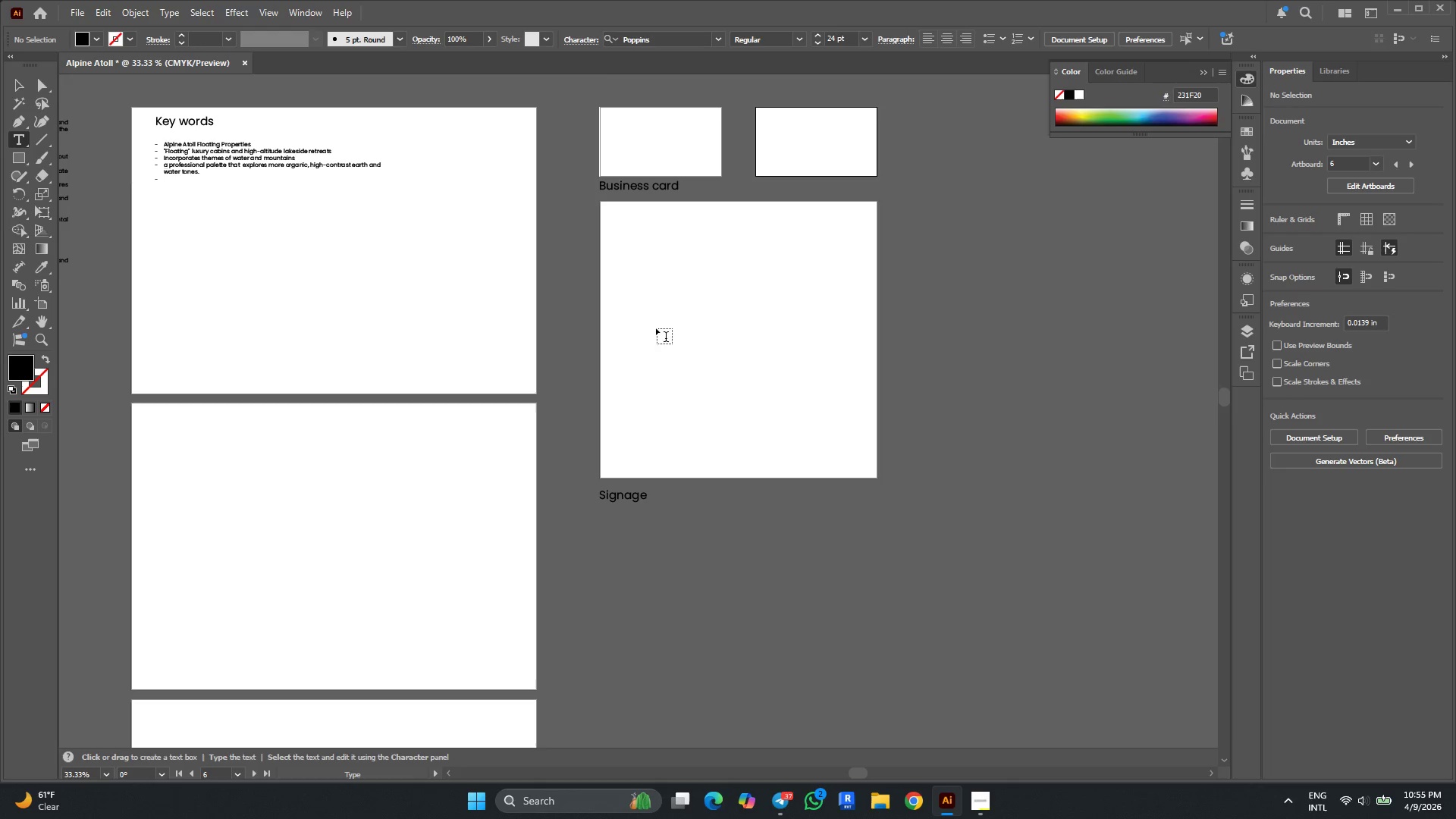 
left_click([649, 309])
 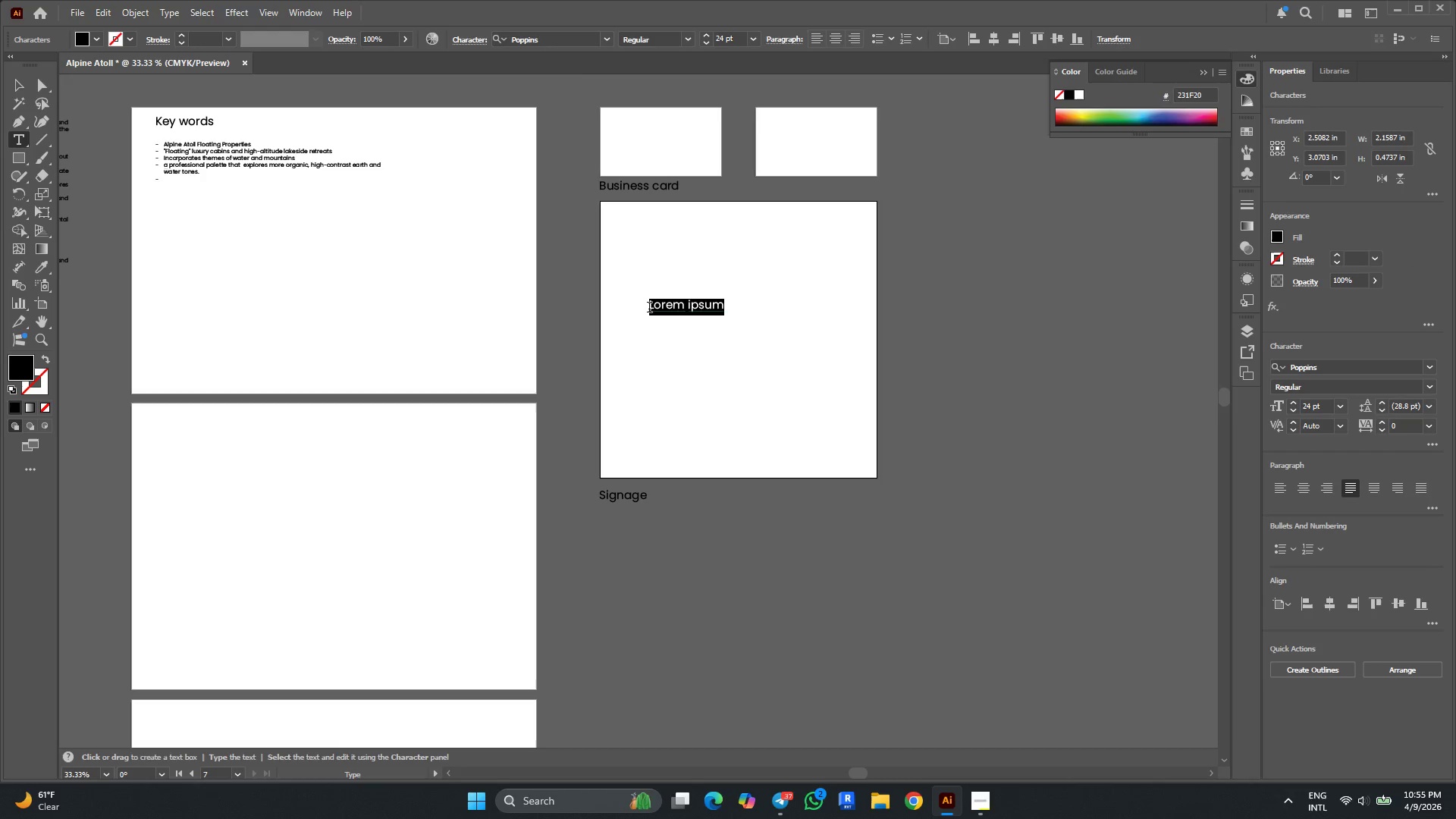 
key(Control+V)
 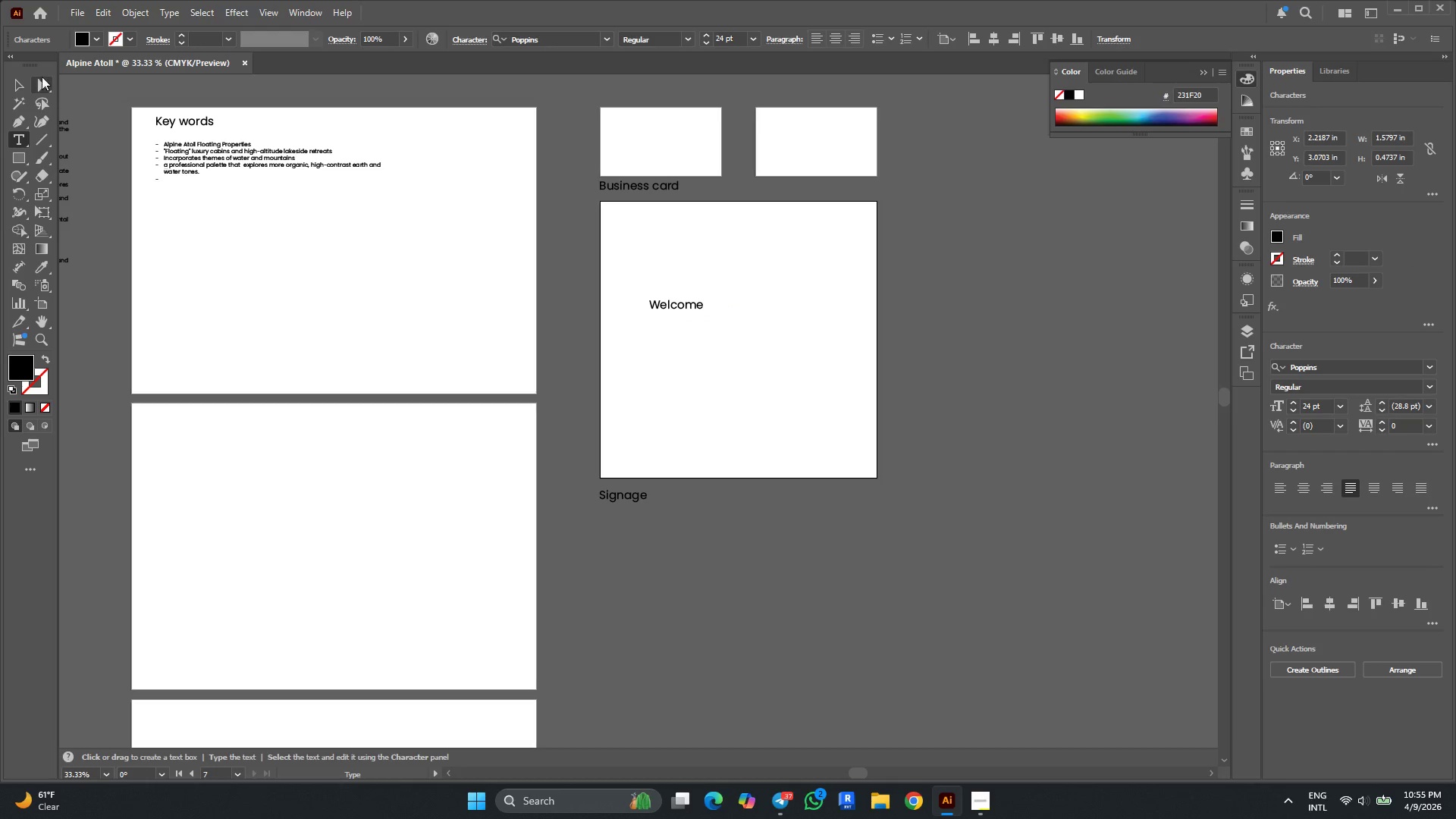 
left_click([23, 77])
 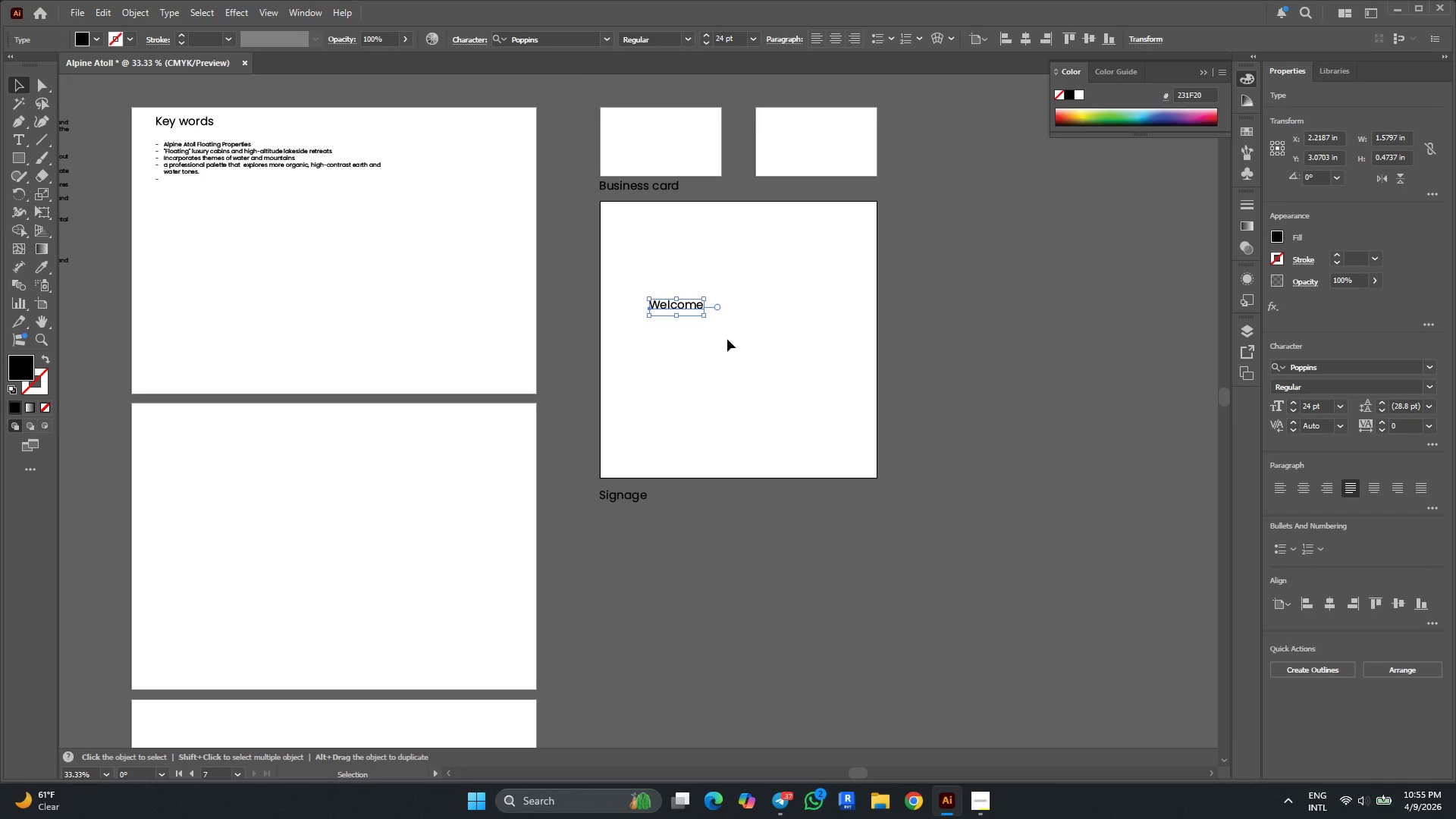 
hold_key(key=ShiftLeft, duration=1.62)
hold_key(key=AltLeft, duration=1.52)
left_click_drag(start_coordinate=[703, 316], to_coordinate=[773, 380])
 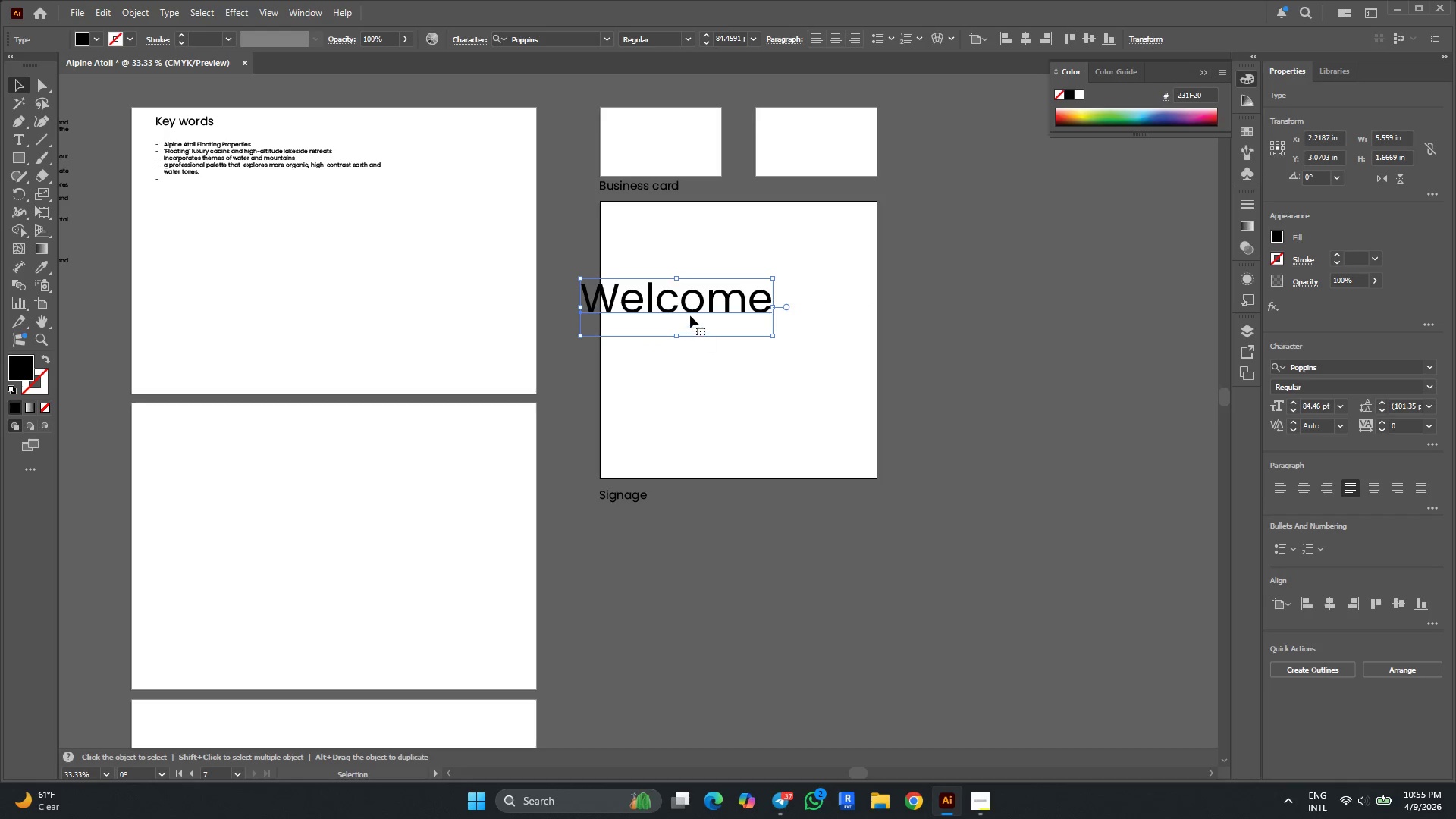 
left_click_drag(start_coordinate=[693, 314], to_coordinate=[744, 341])
 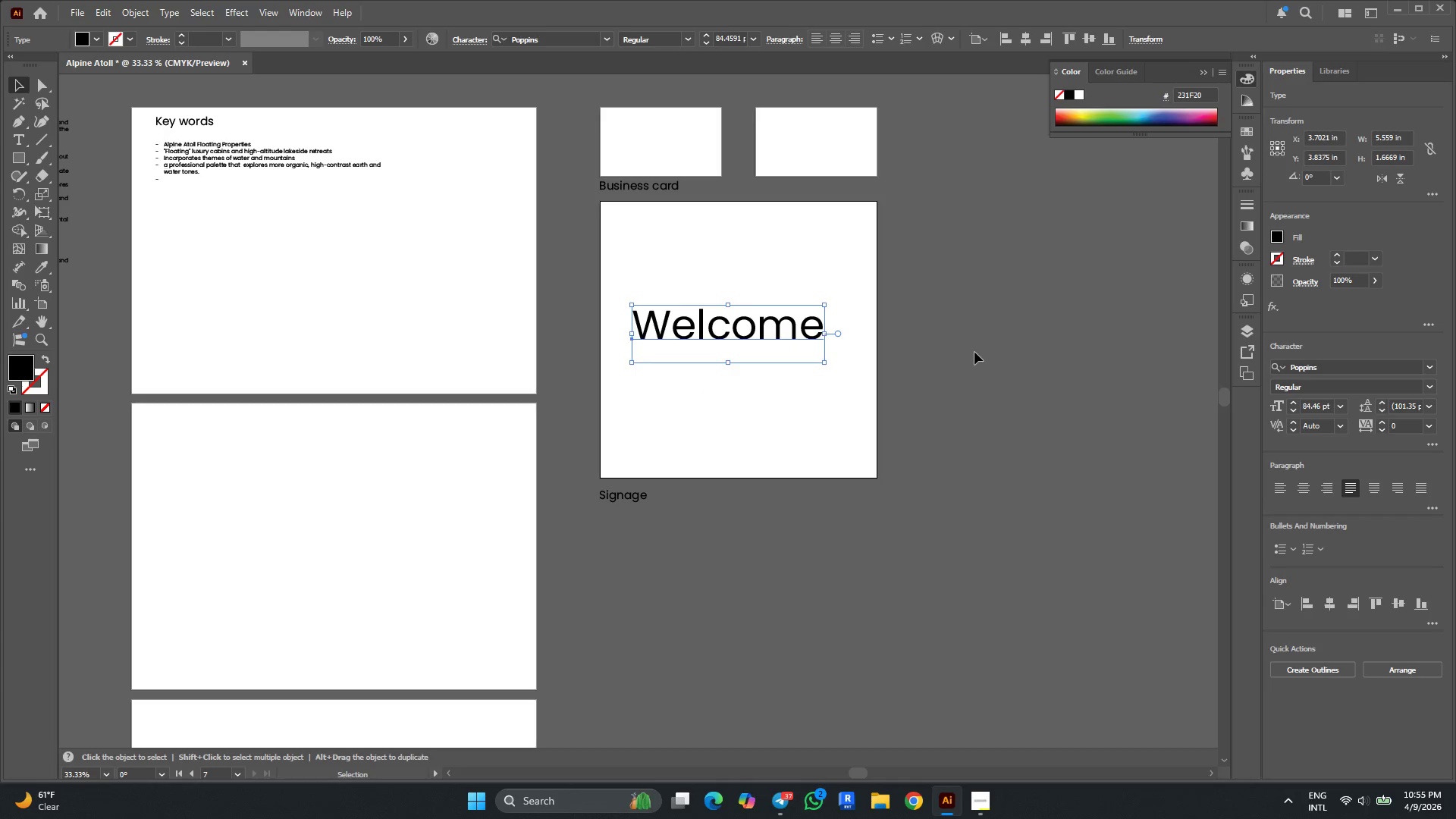 
left_click([974, 358])
 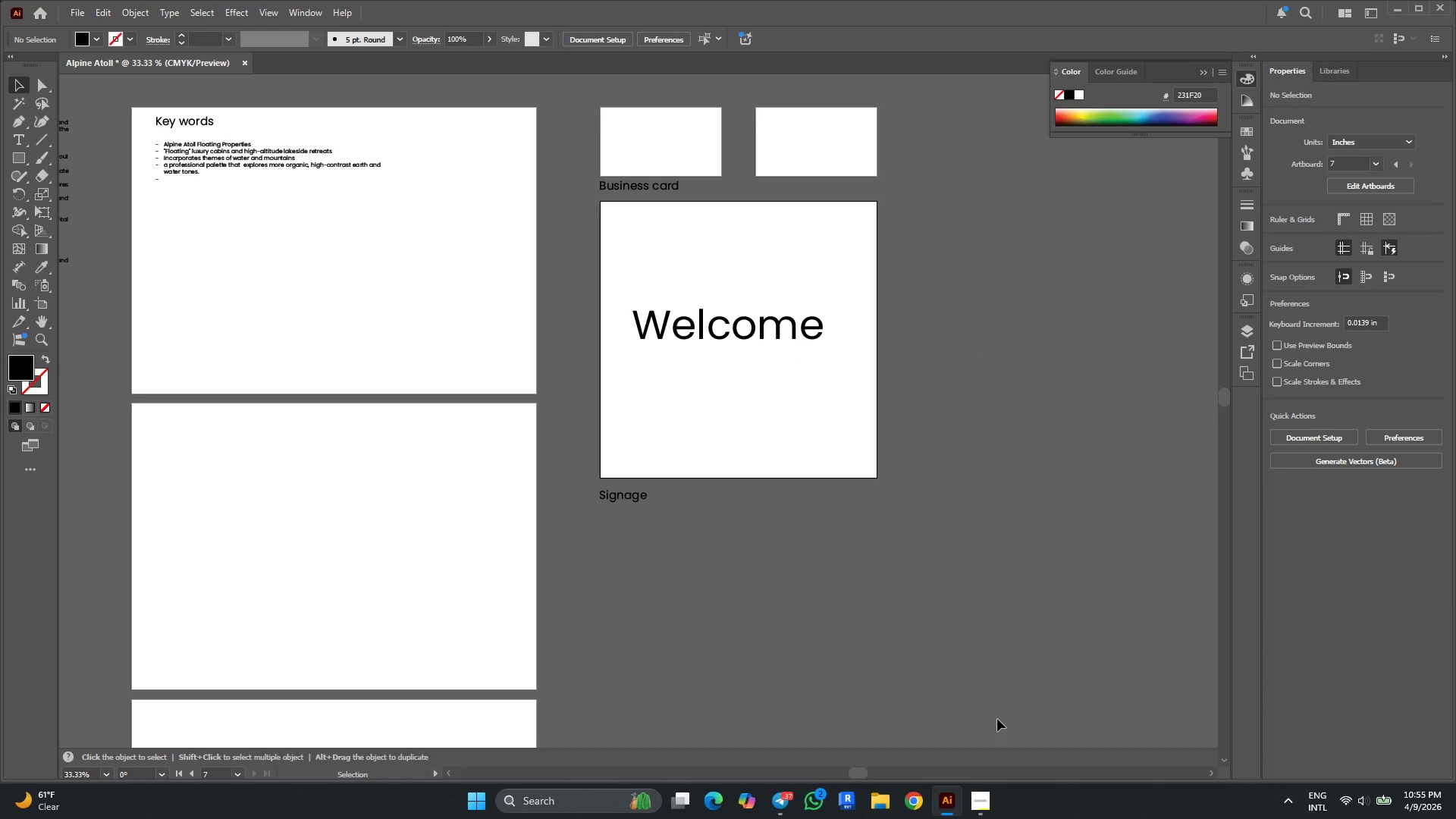 
hold_key(key=AltLeft, duration=0.36)
scroll: coordinate [1046, 539], scroll_direction: down, amount: 7.0
 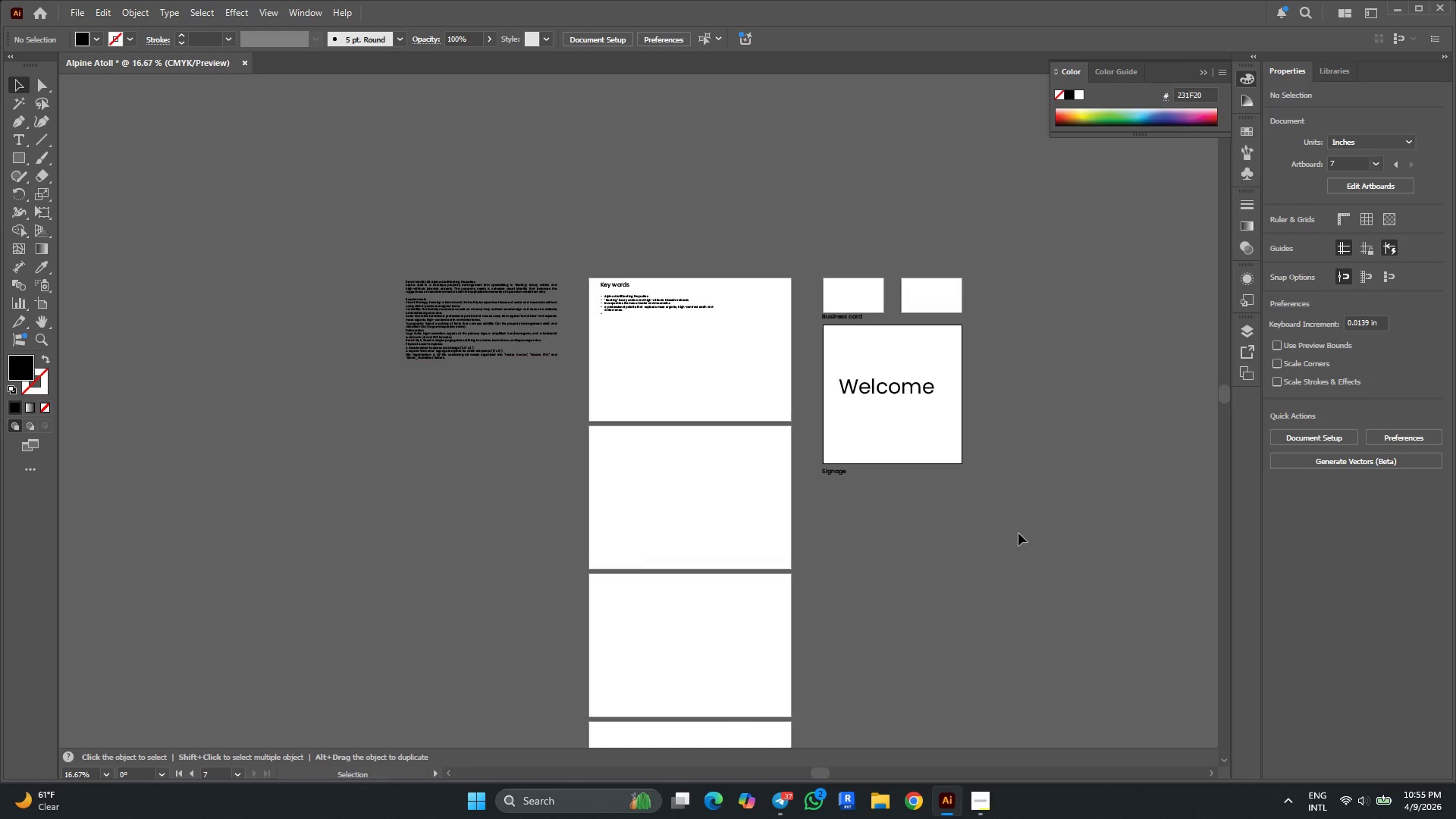 
wait(9.14)
 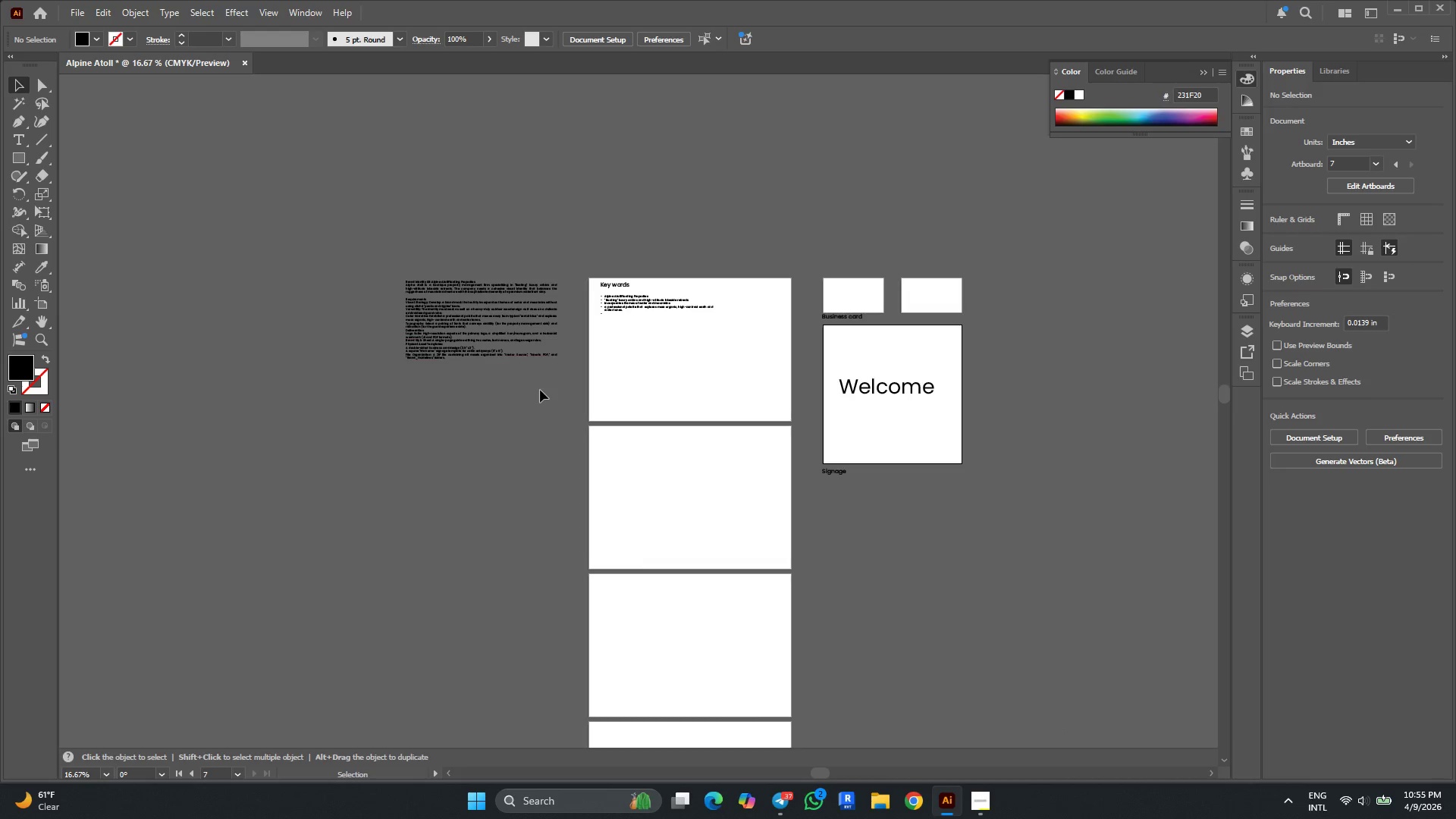 
scroll: coordinate [676, 301], scroll_direction: none, amount: 0.0
 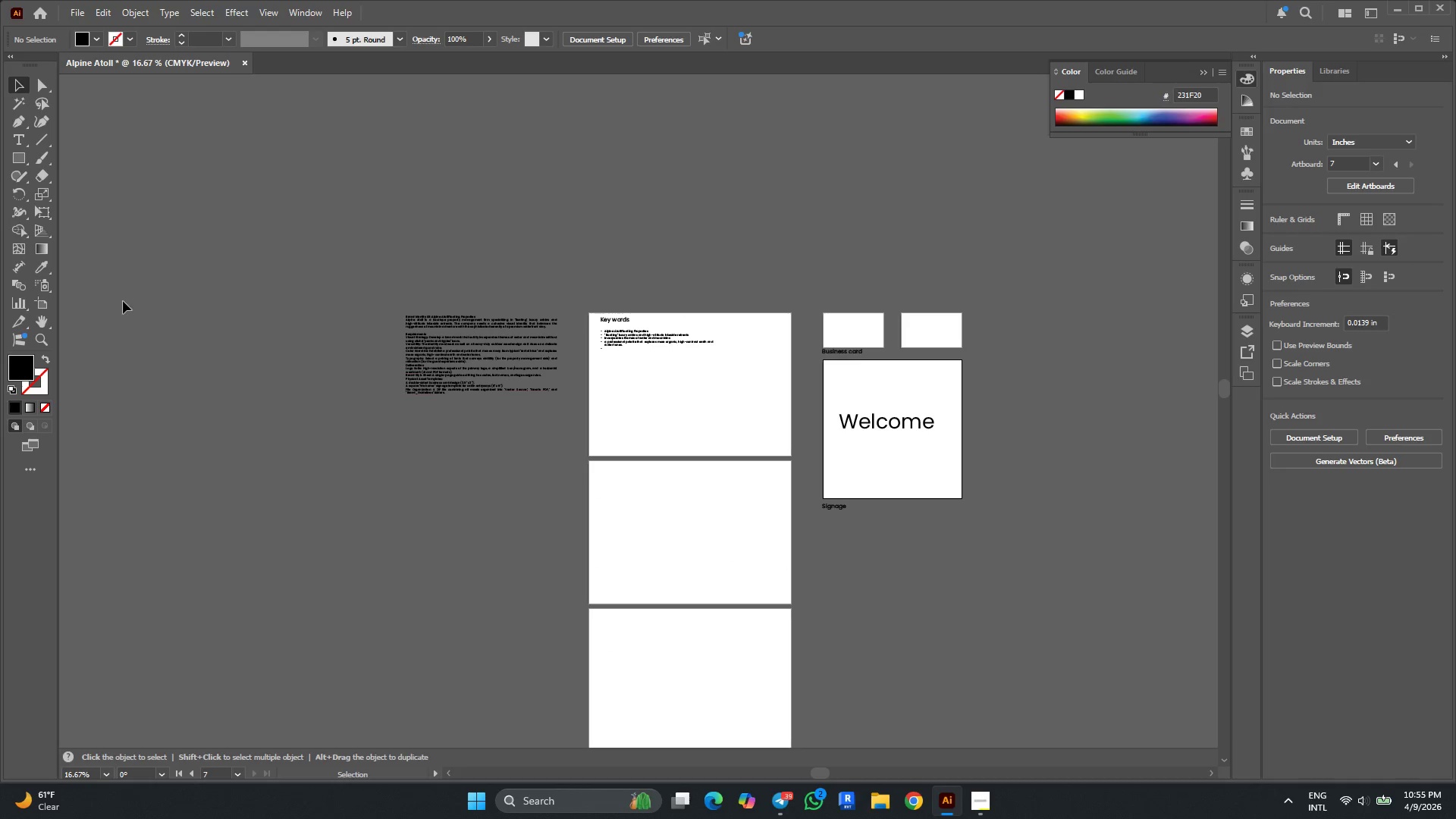 
left_click([39, 321])
 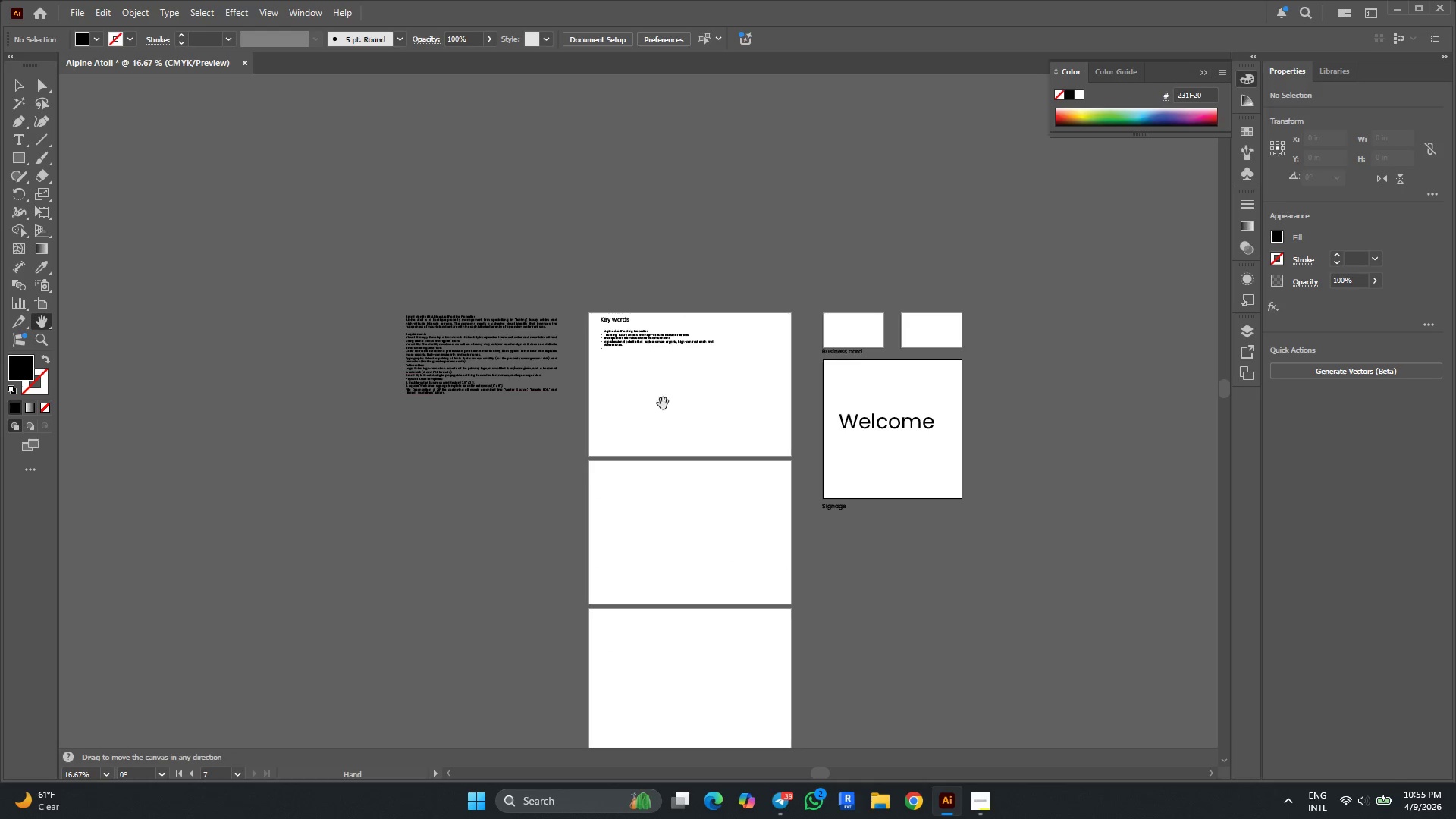 
scroll: coordinate [701, 397], scroll_direction: down, amount: 2.0
 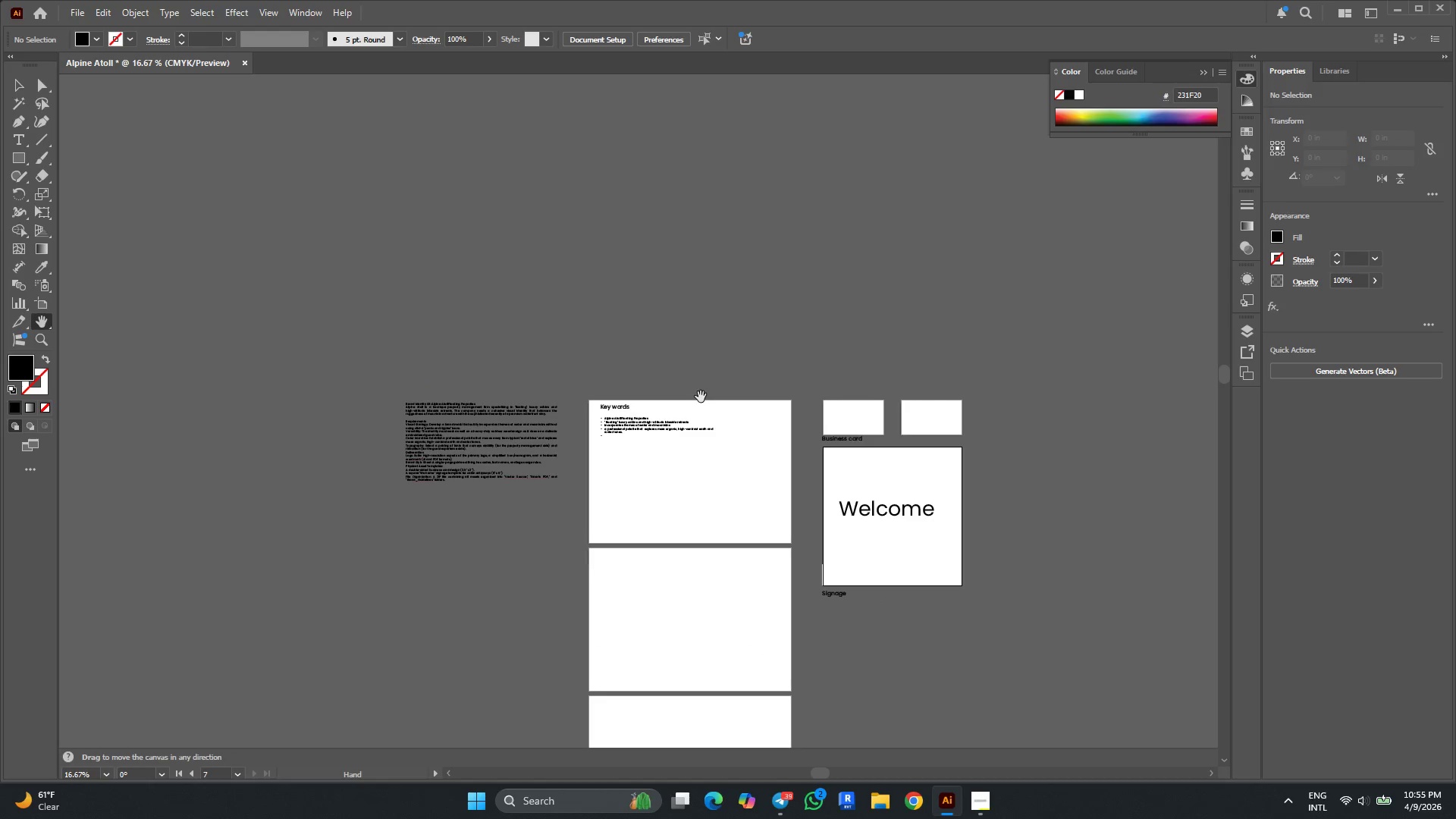 
left_click_drag(start_coordinate=[701, 397], to_coordinate=[715, 284])
 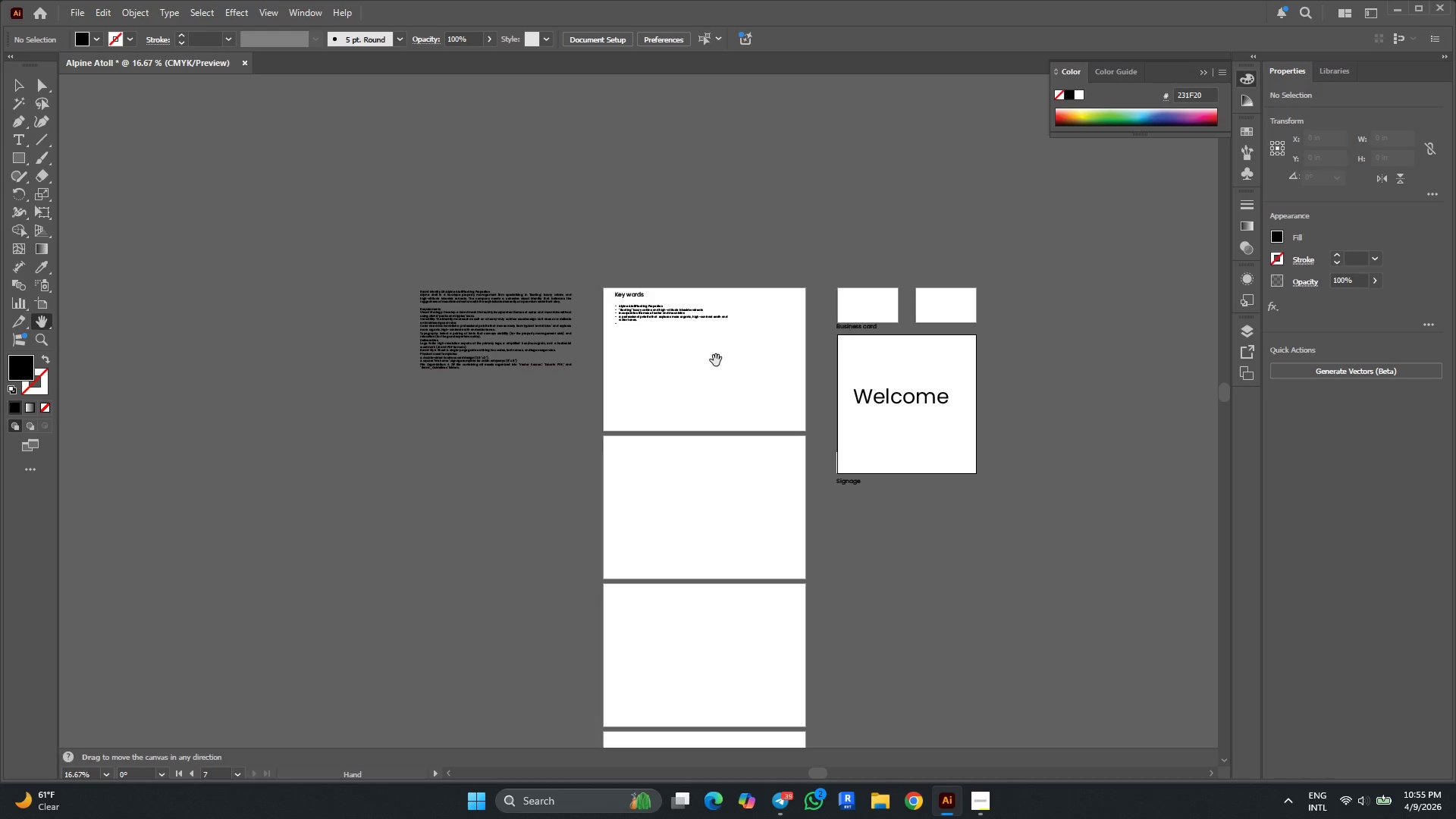 
left_click_drag(start_coordinate=[717, 360], to_coordinate=[717, 354])
 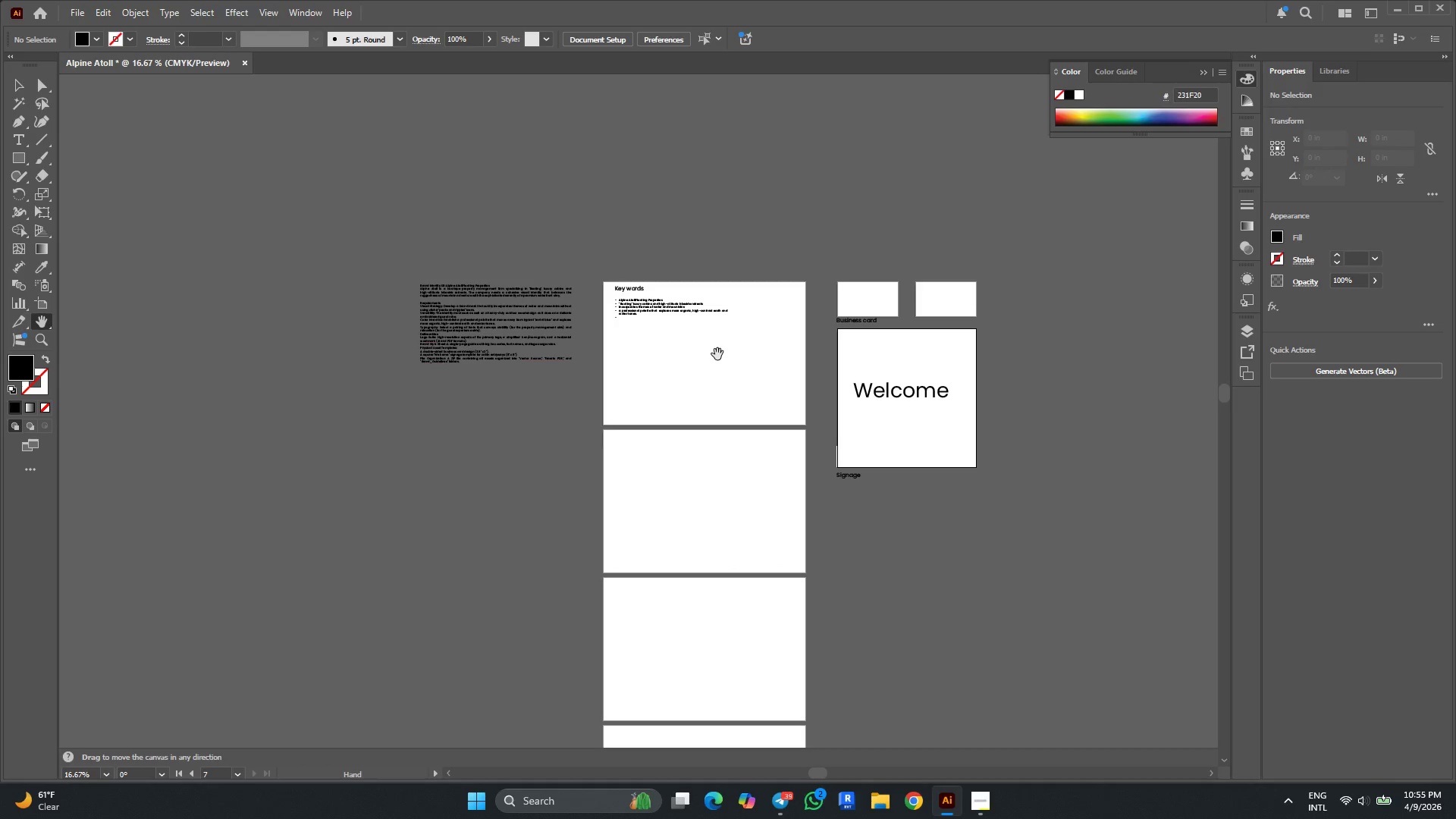 
wait(11.08)
 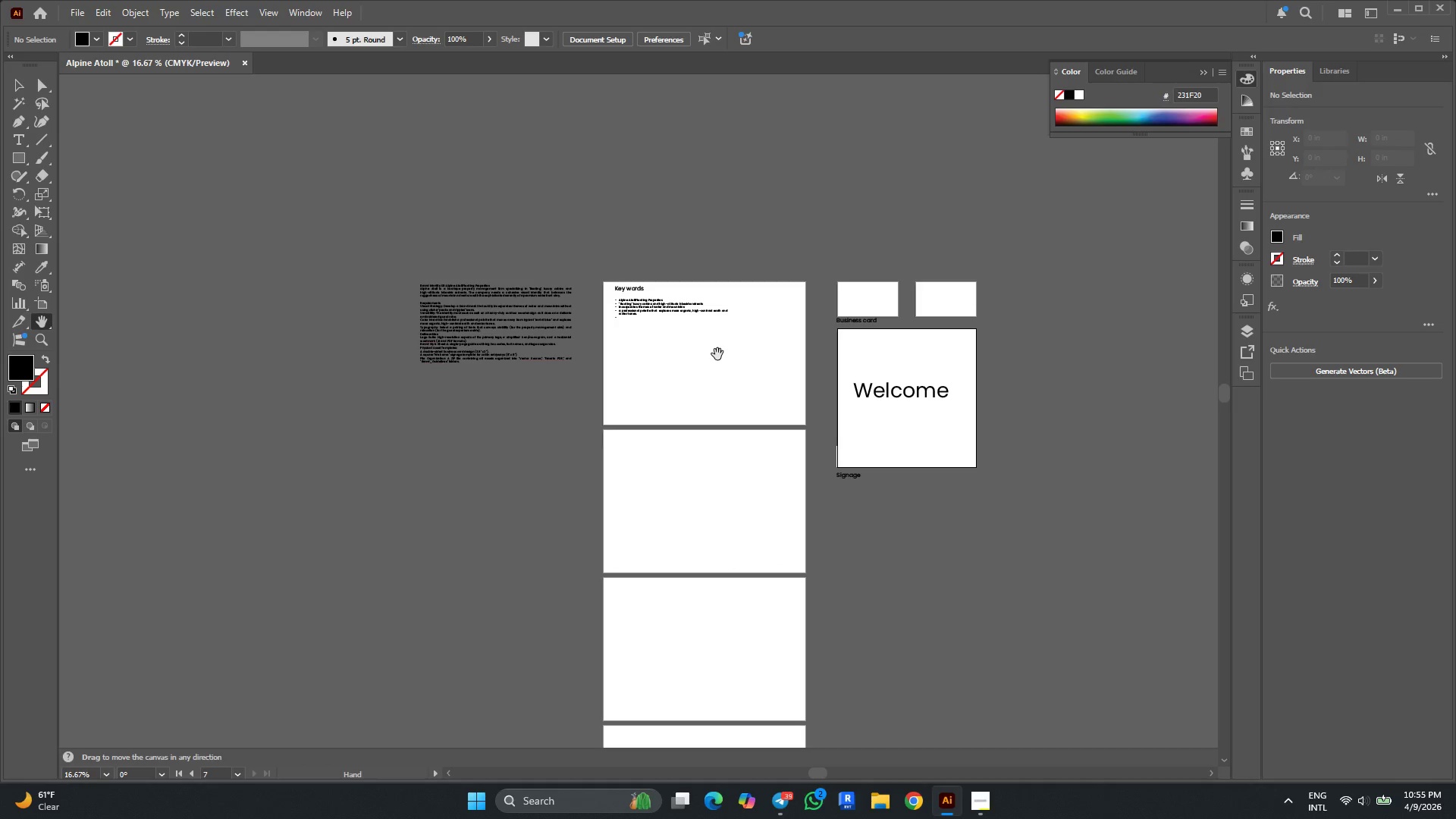 
left_click([11, 85])
 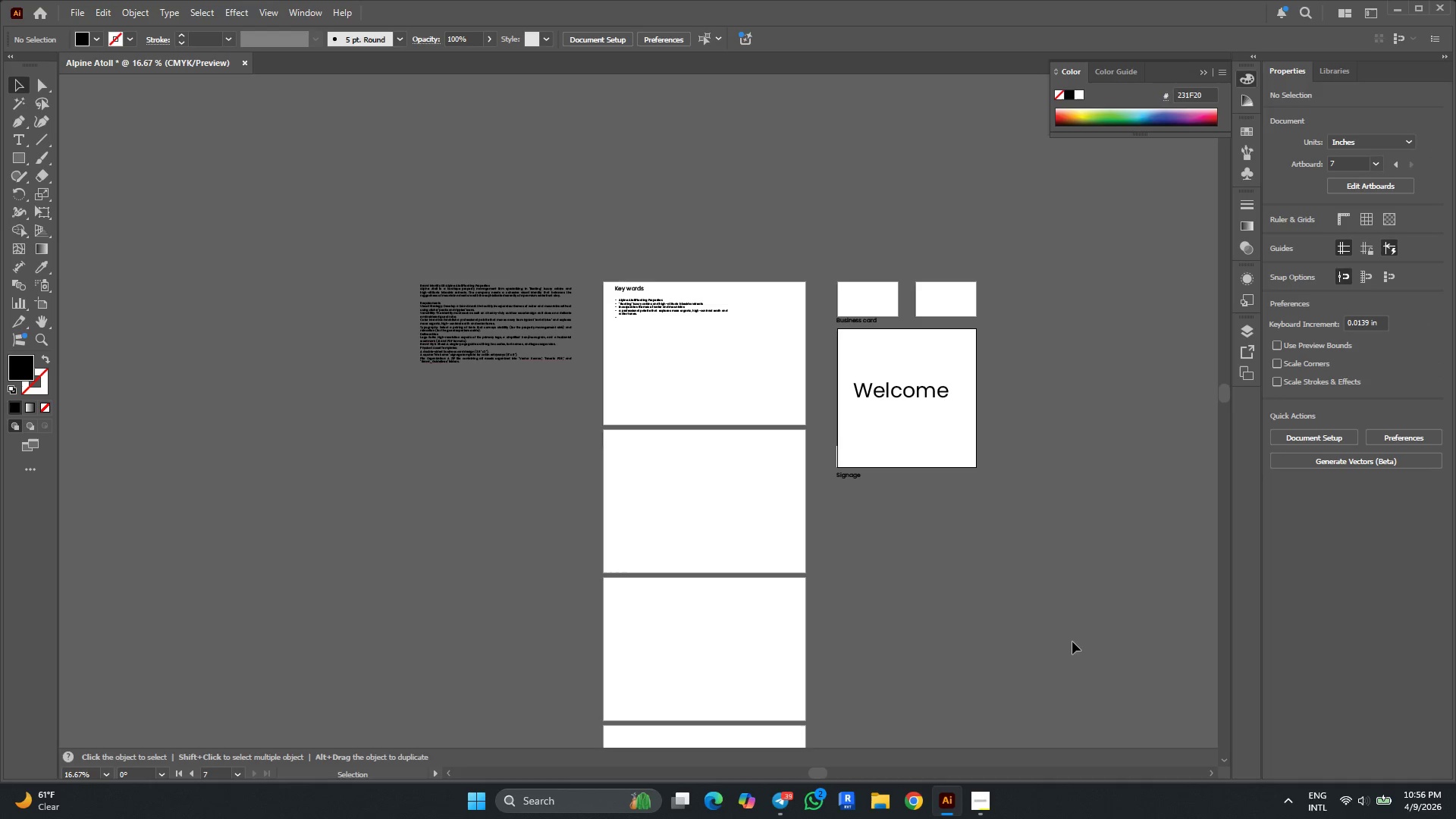 
left_click([1093, 651])
 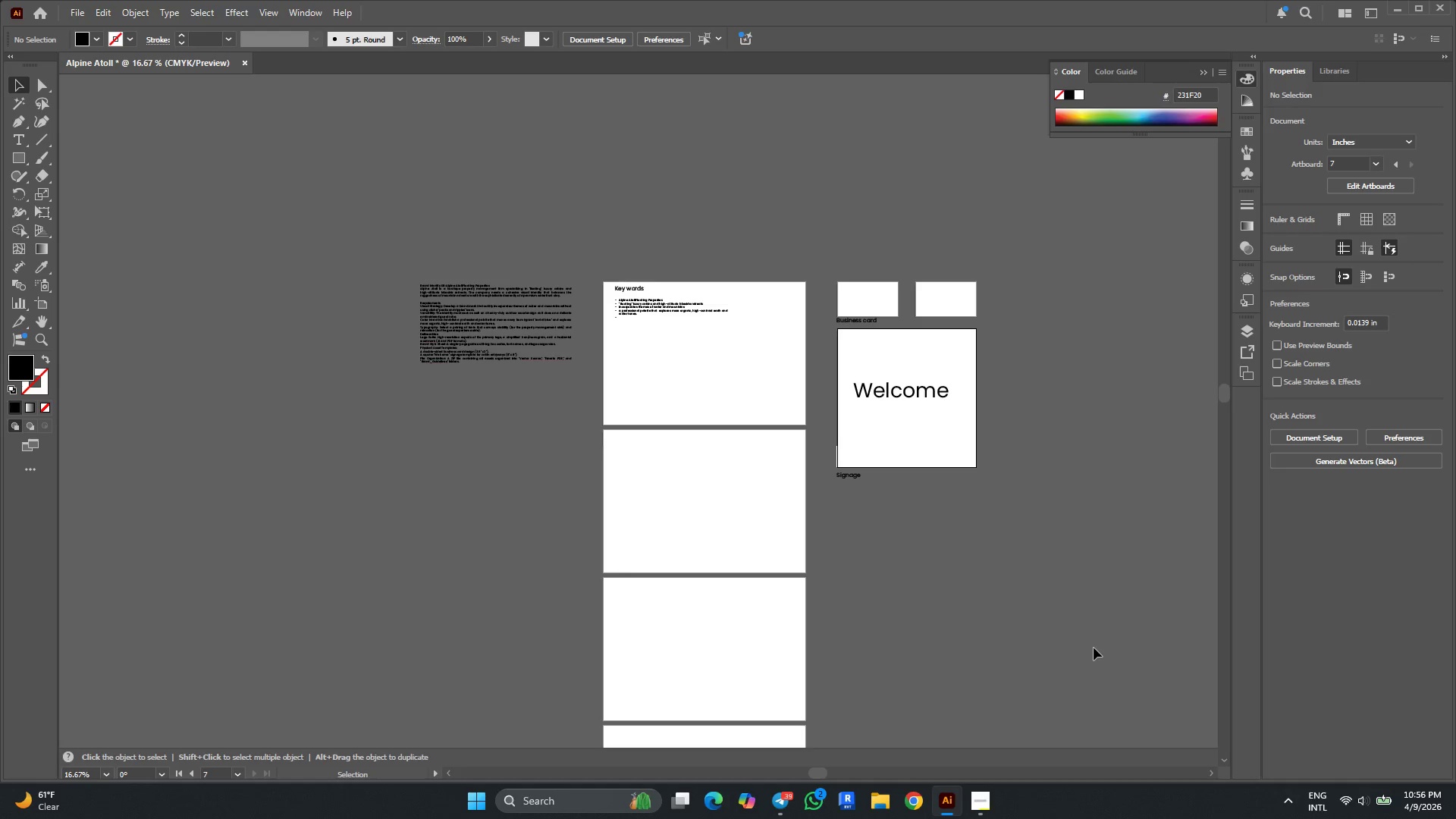 
wait(10.31)
 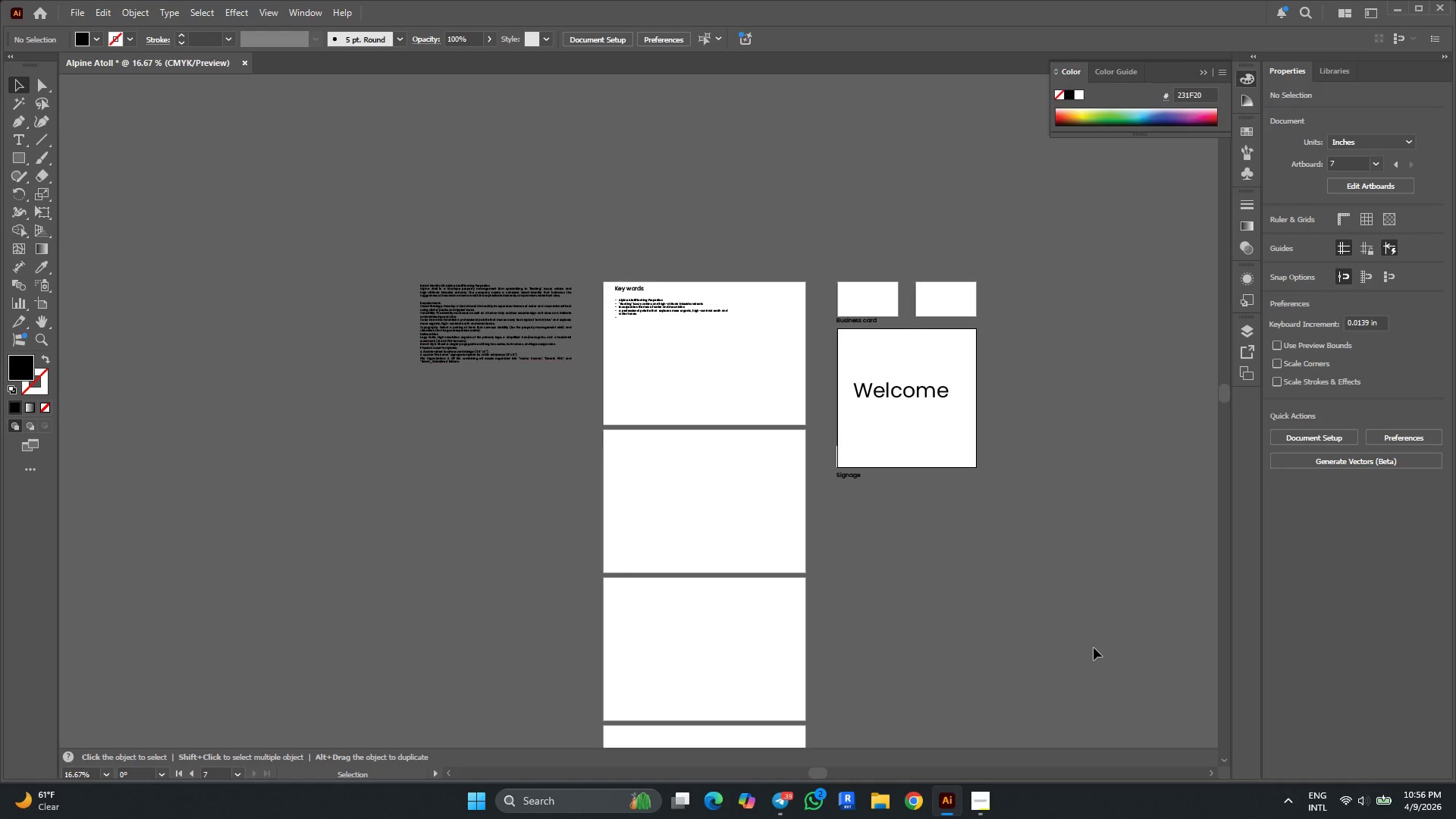 
hold_key(key=AltLeft, duration=0.52)
scroll: coordinate [698, 330], scroll_direction: up, amount: 3.0
 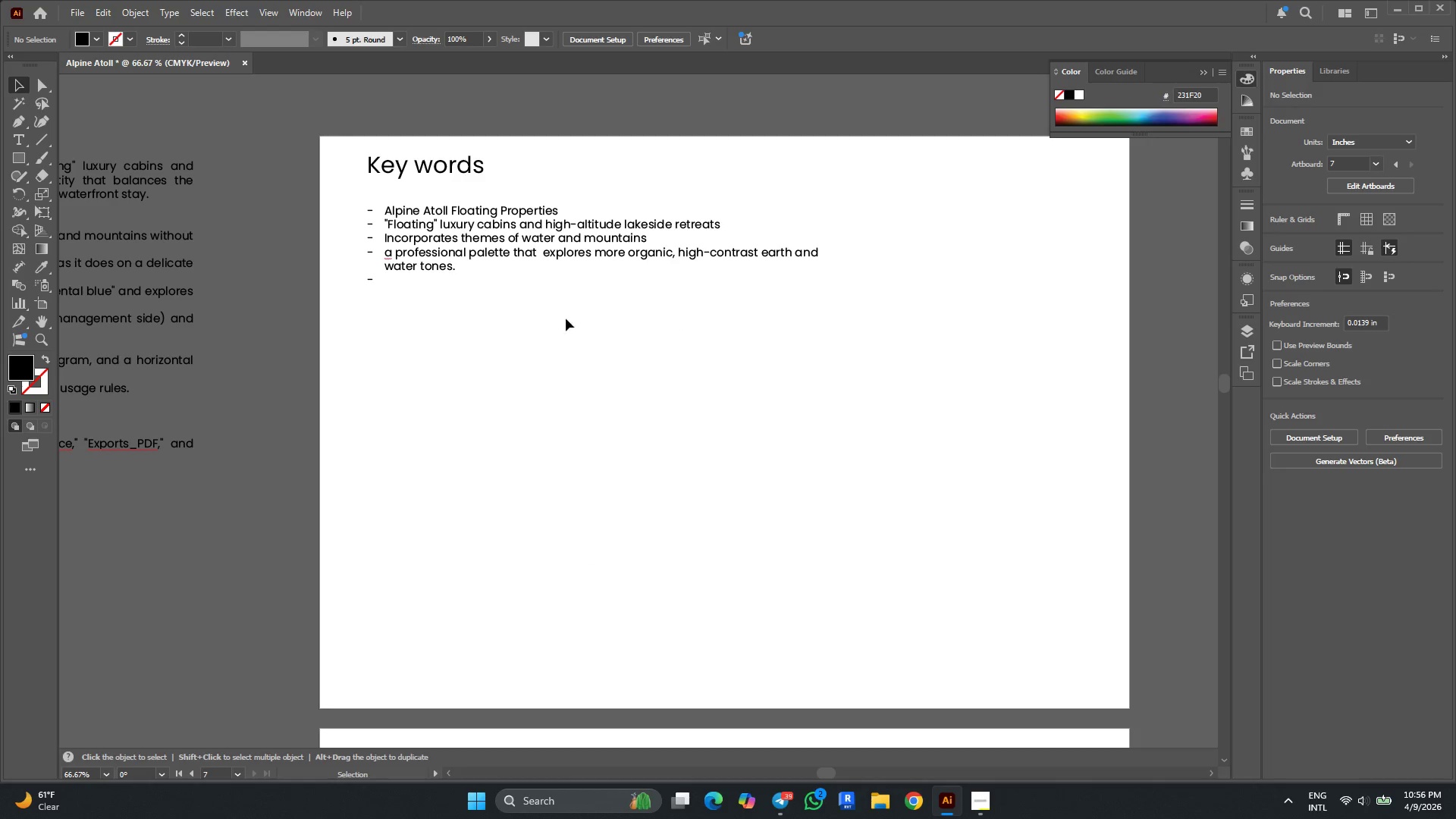 
key(Alt+AltLeft)
 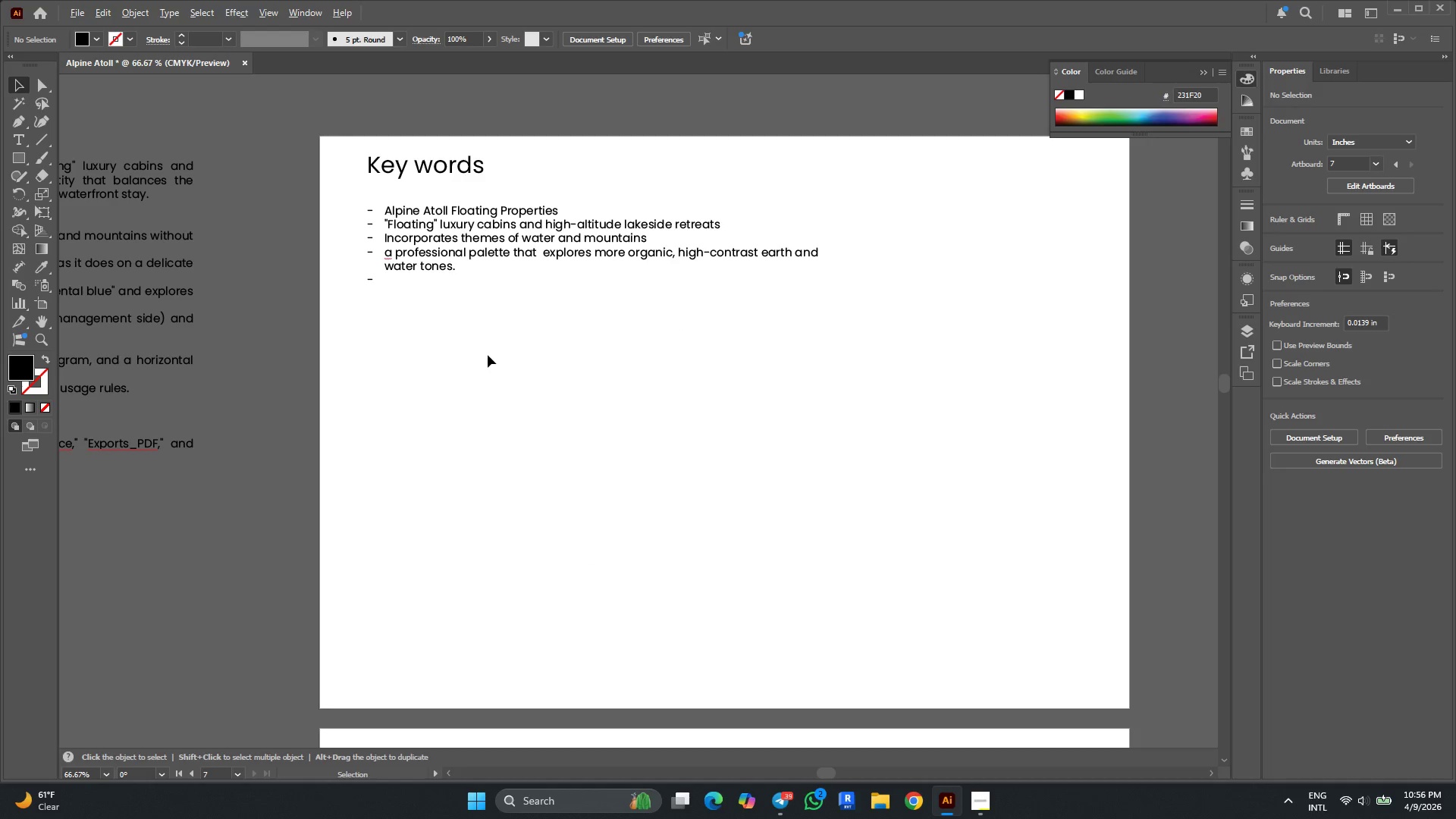 
scroll: coordinate [488, 355], scroll_direction: down, amount: 1.0
 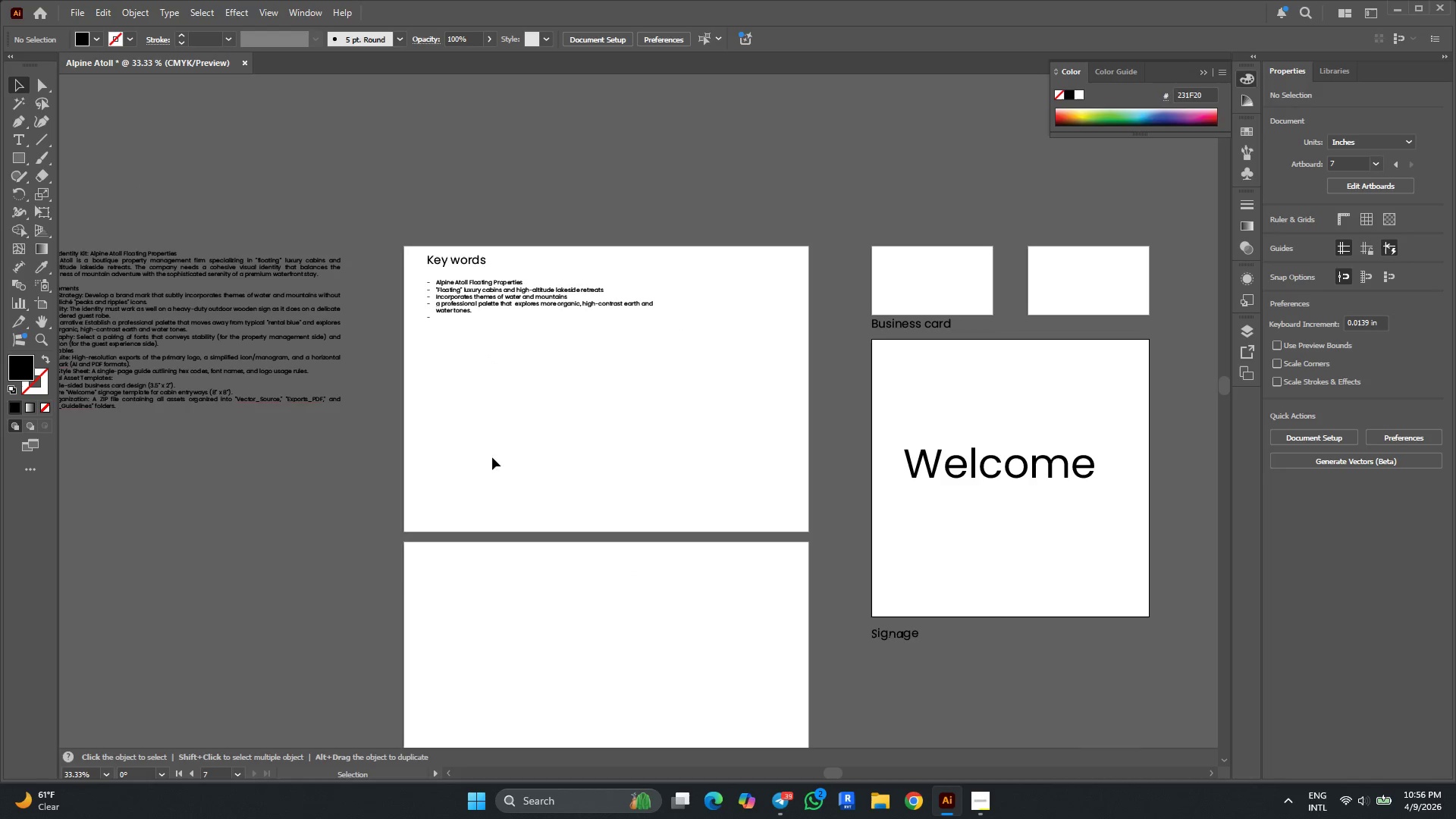 
key(Alt+AltLeft)
 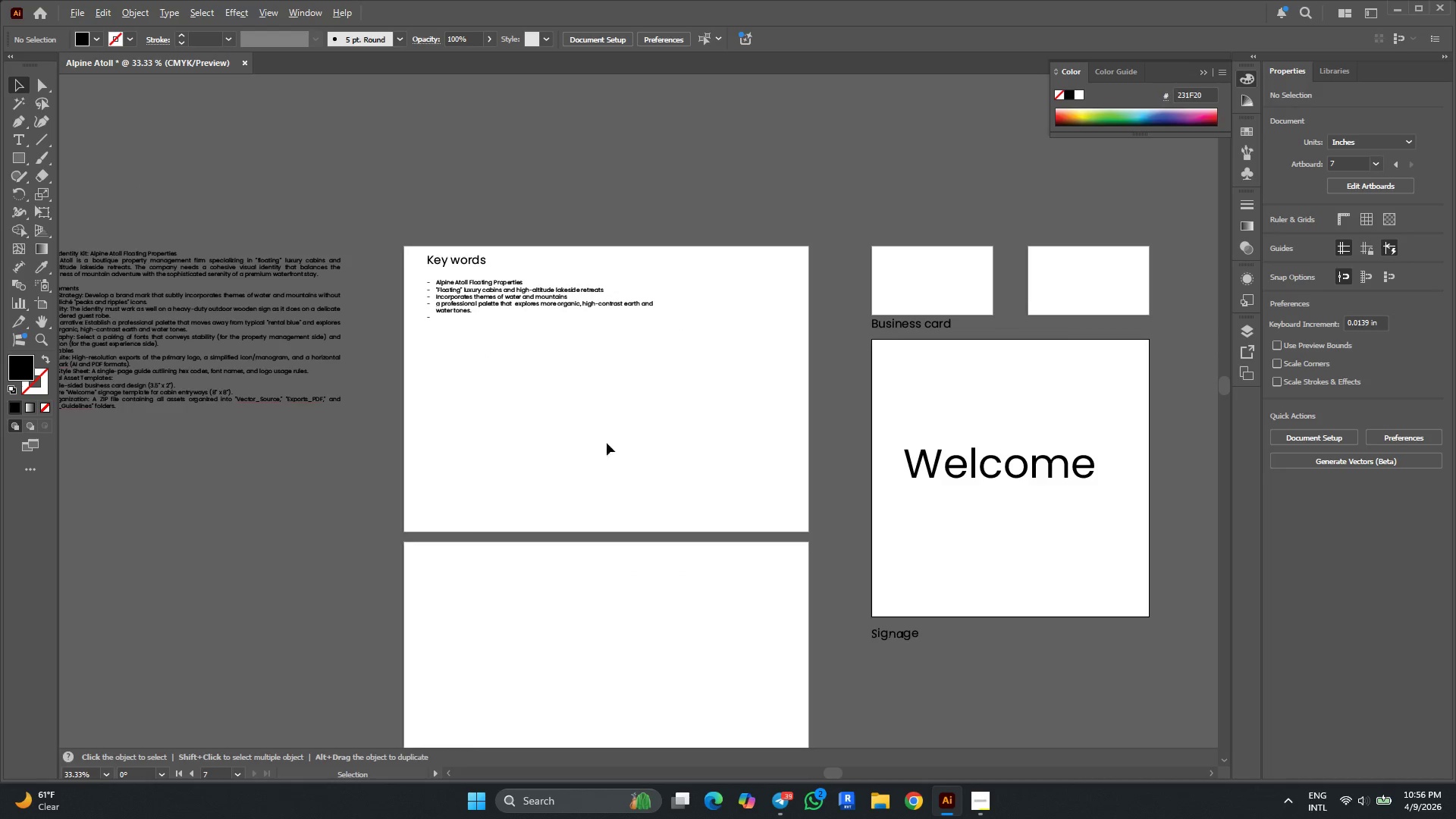 
scroll: coordinate [694, 417], scroll_direction: down, amount: 2.0
 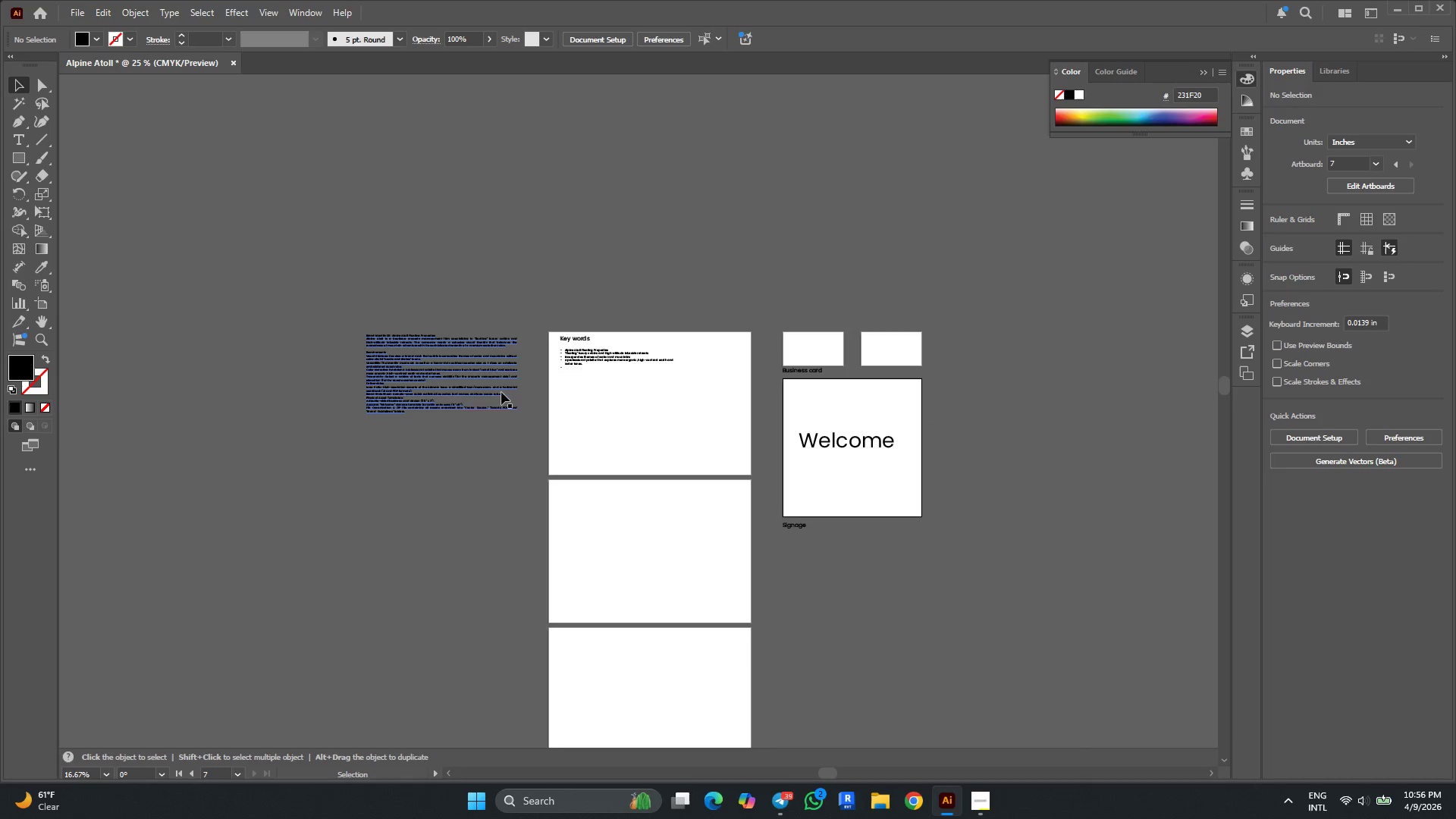 
hold_key(key=AltLeft, duration=2.31)
scroll: coordinate [456, 387], scroll_direction: up, amount: 5.0
 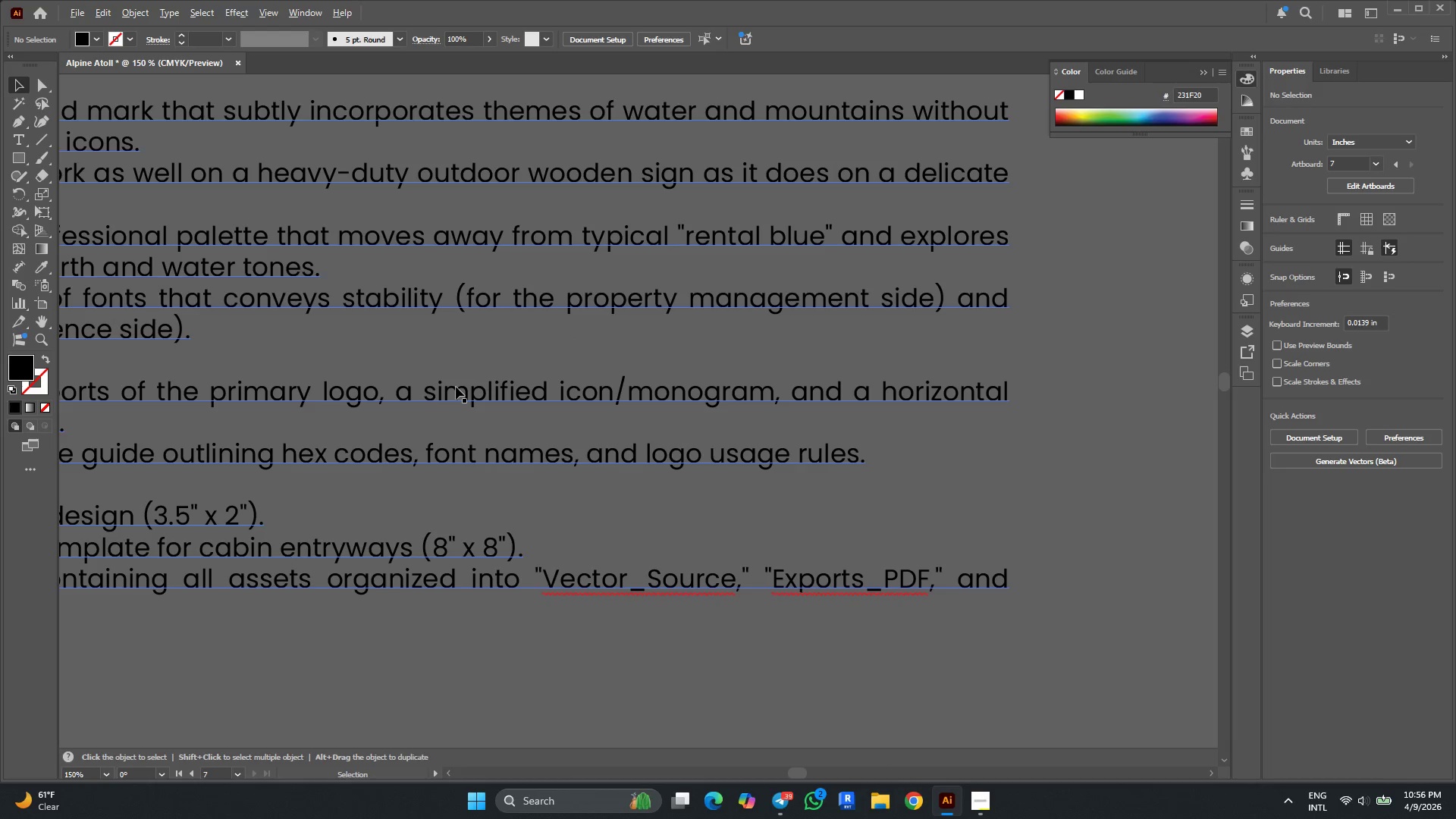 
scroll: coordinate [456, 387], scroll_direction: down, amount: 1.0
 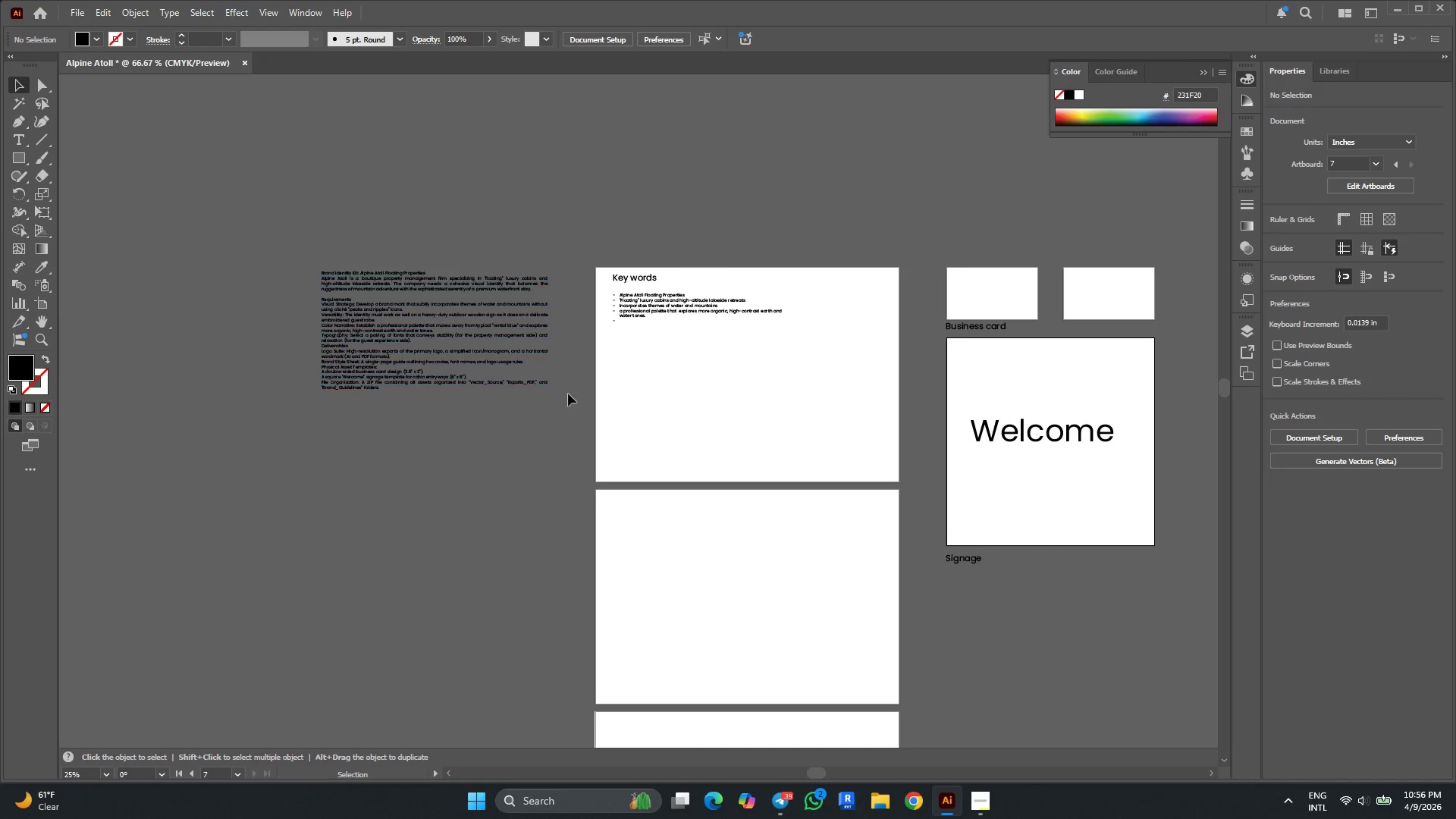 
hold_key(key=AltLeft, duration=0.56)
scroll: coordinate [755, 332], scroll_direction: up, amount: 2.0
 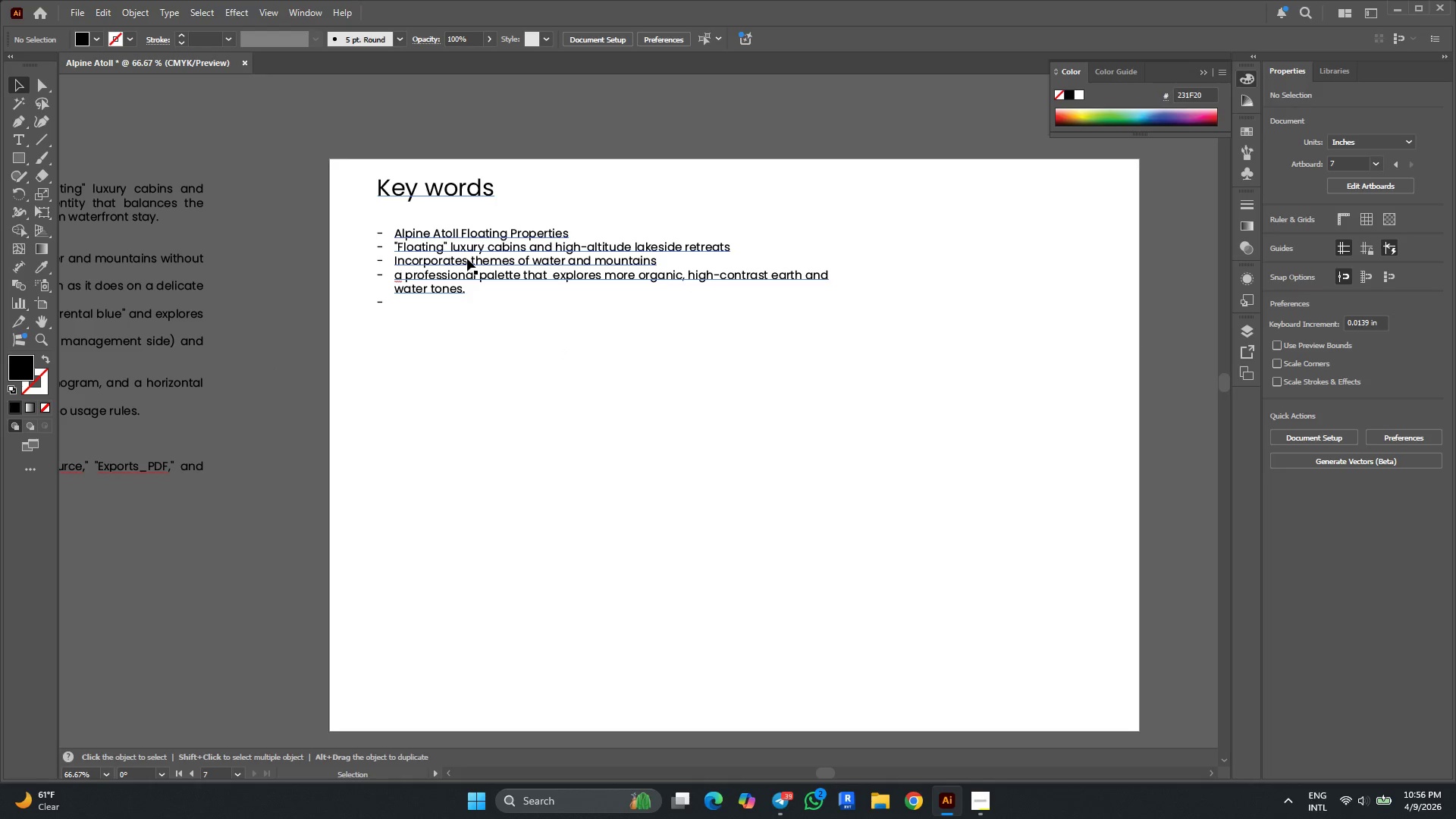 
left_click([469, 259])
 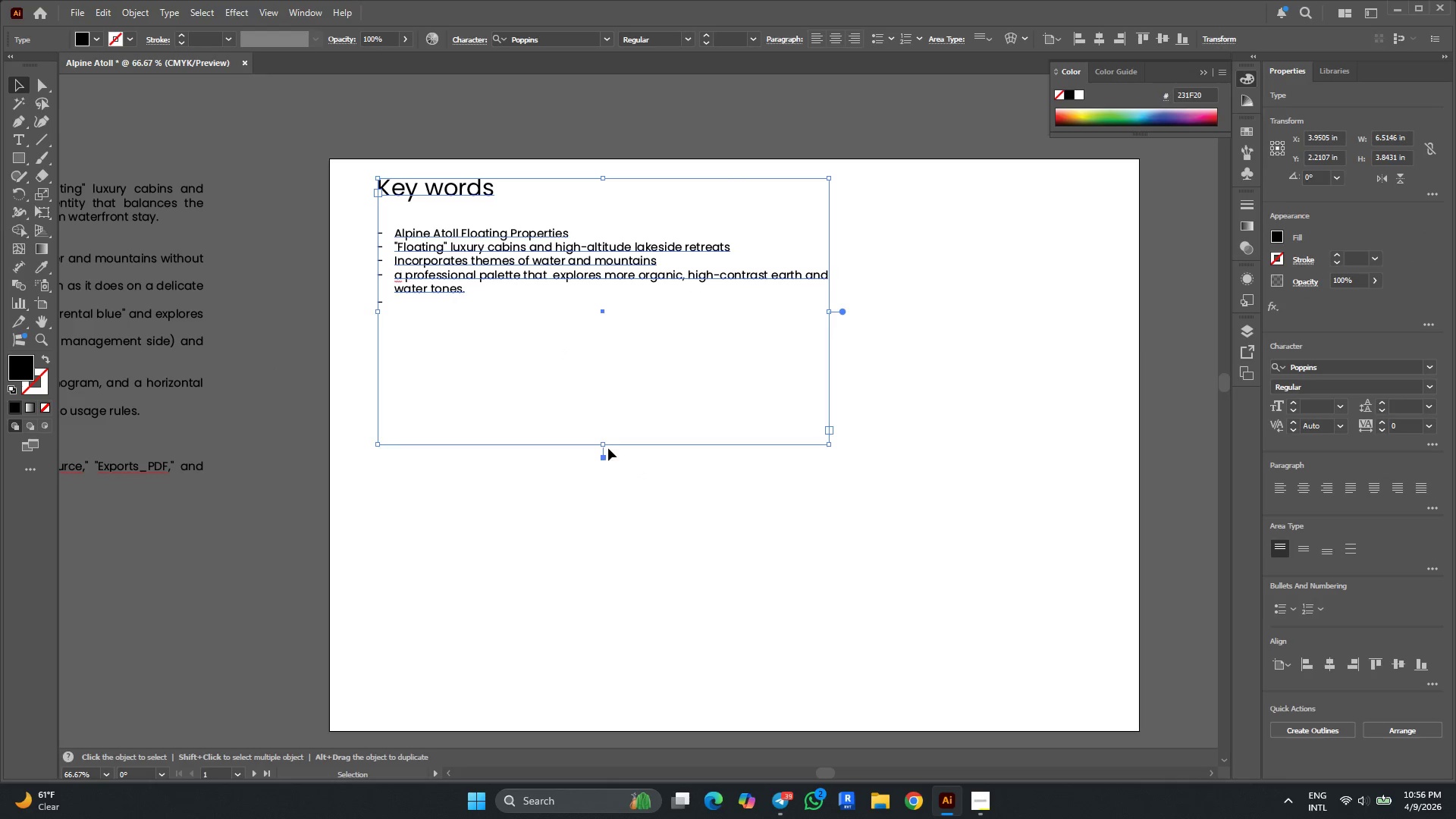 
left_click_drag(start_coordinate=[607, 447], to_coordinate=[608, 315])
 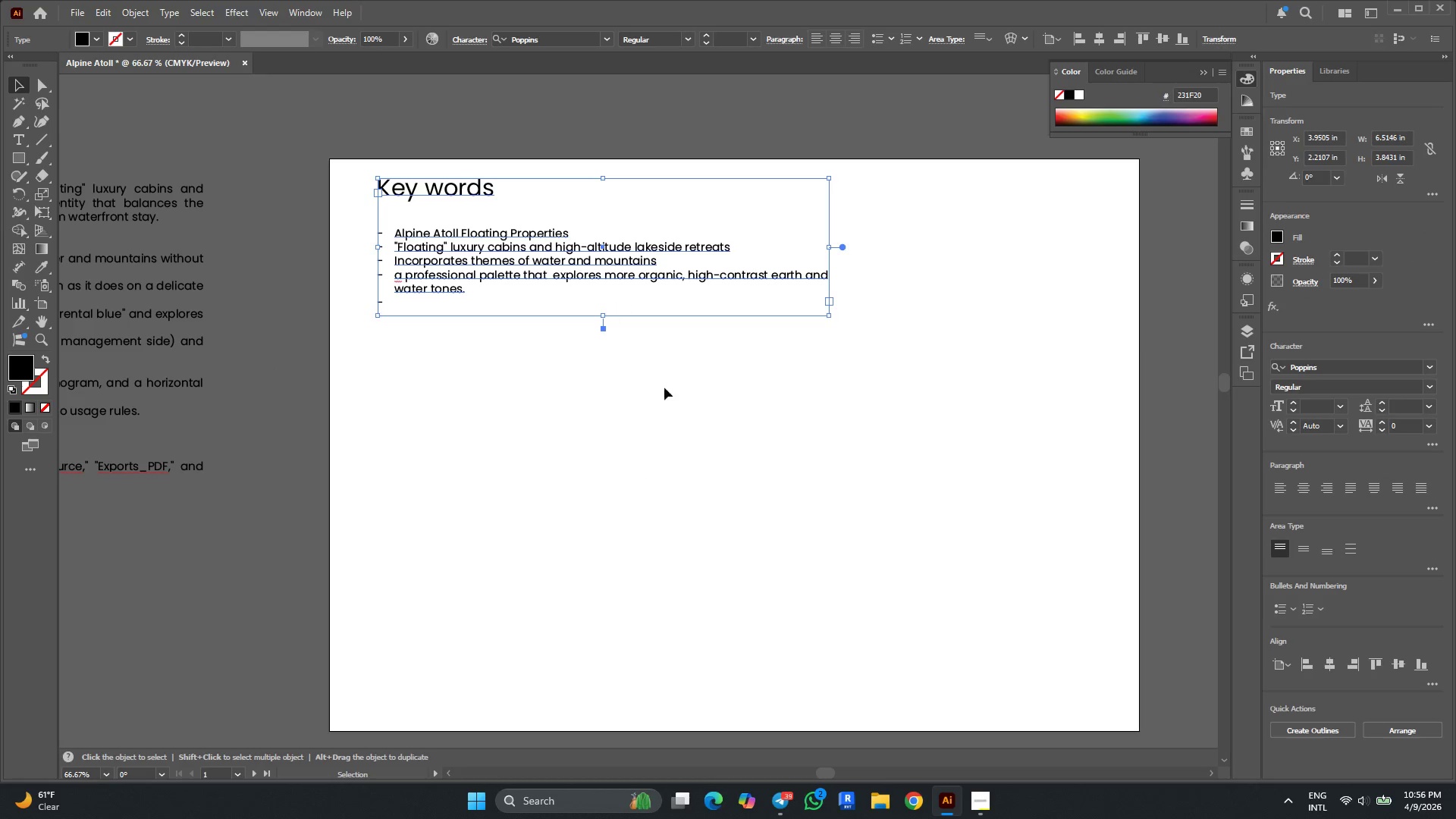 
left_click([680, 394])
 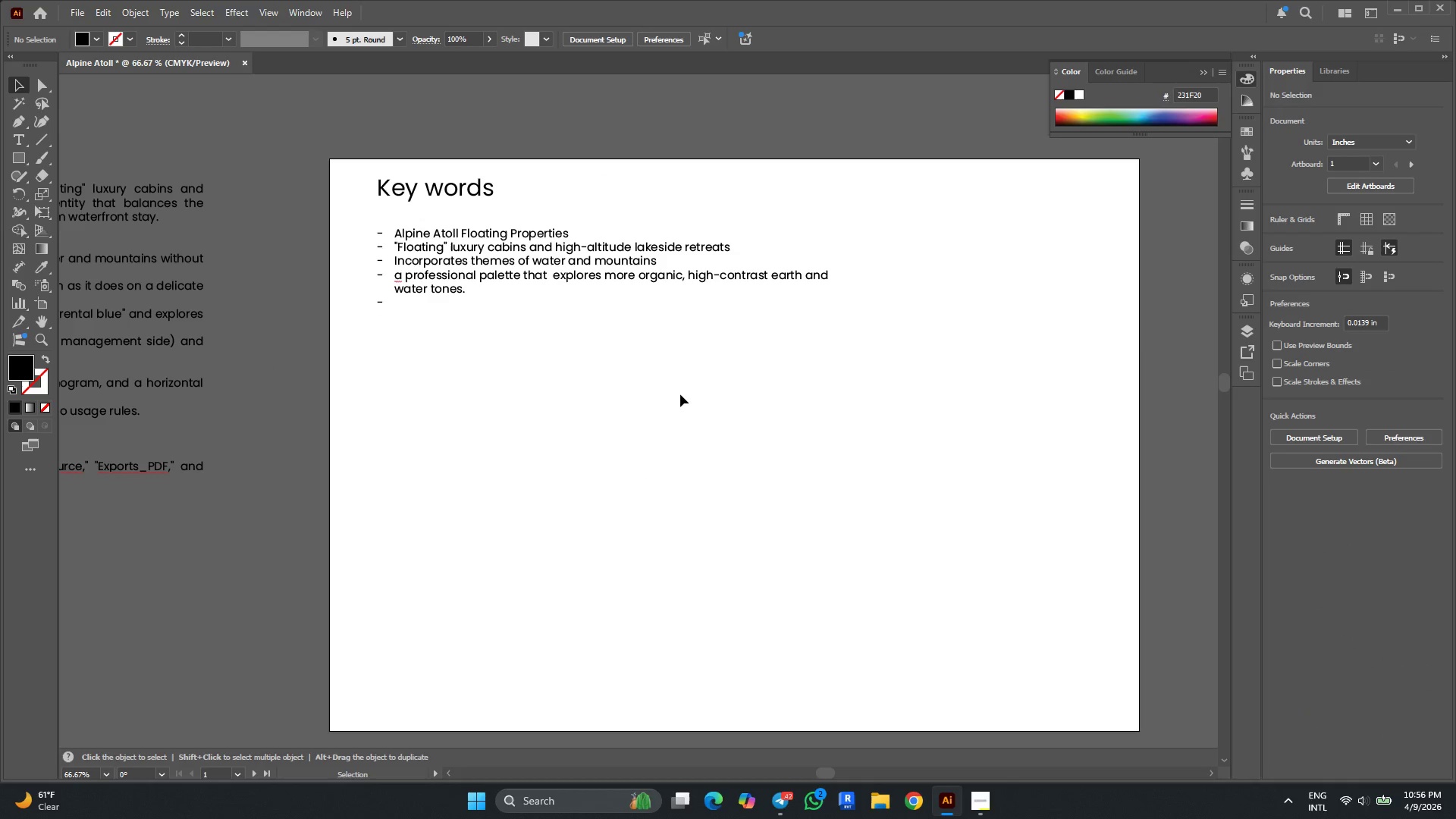 
hold_key(key=AltLeft, duration=0.66)
scroll: coordinate [496, 267], scroll_direction: up, amount: 2.0
 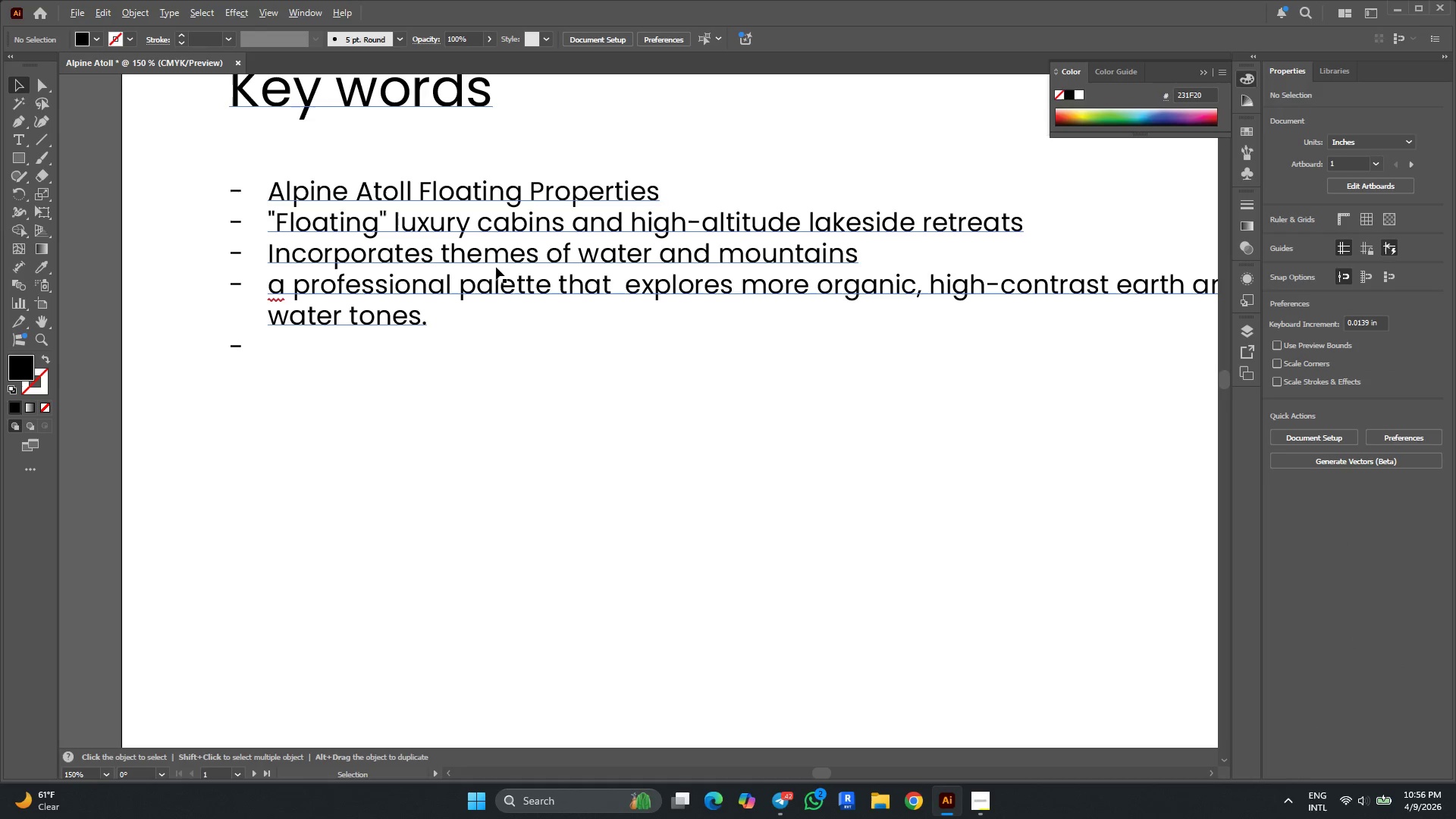 
key(Alt+AltLeft)
 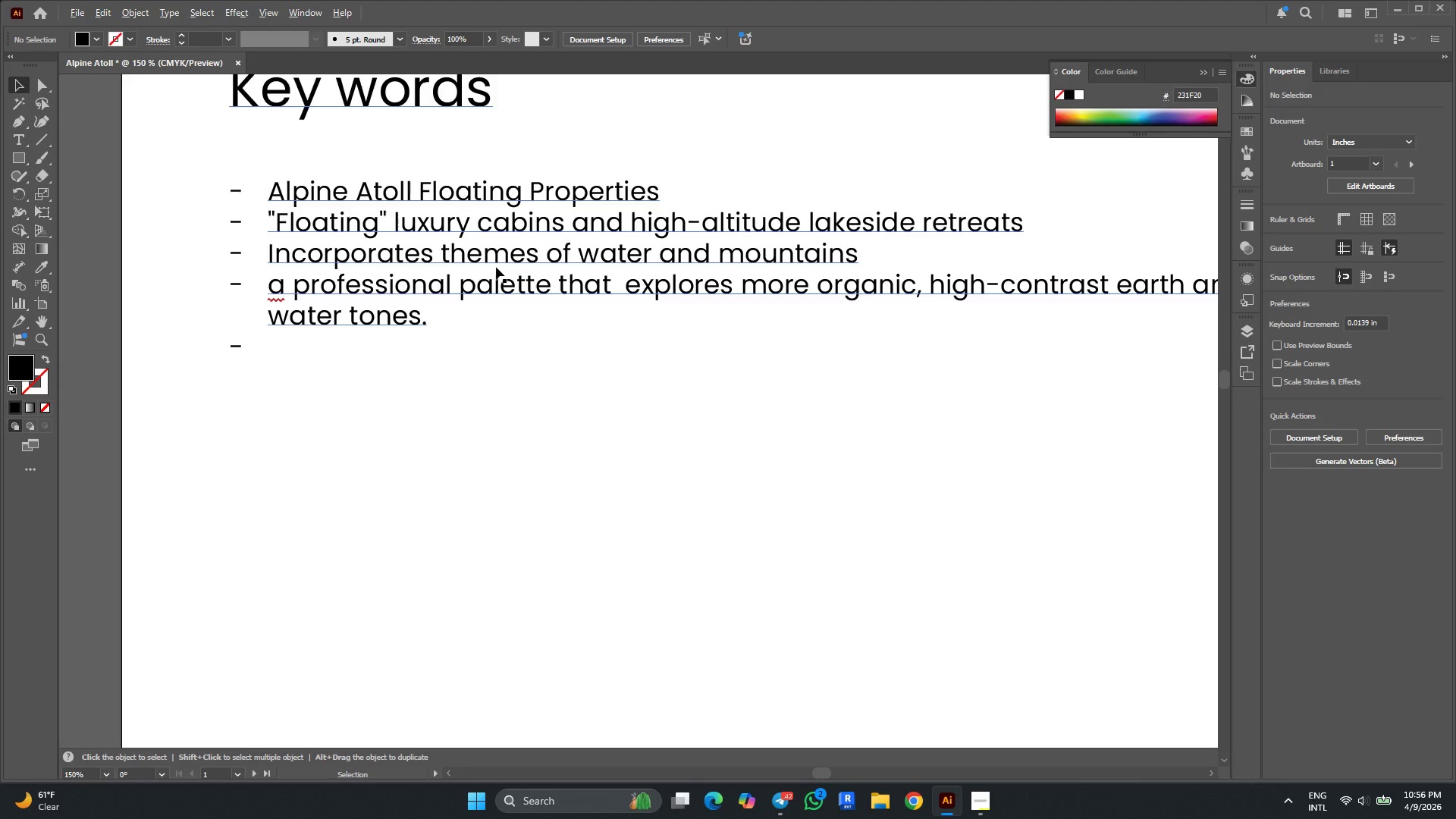 
scroll: coordinate [496, 267], scroll_direction: down, amount: 1.0
 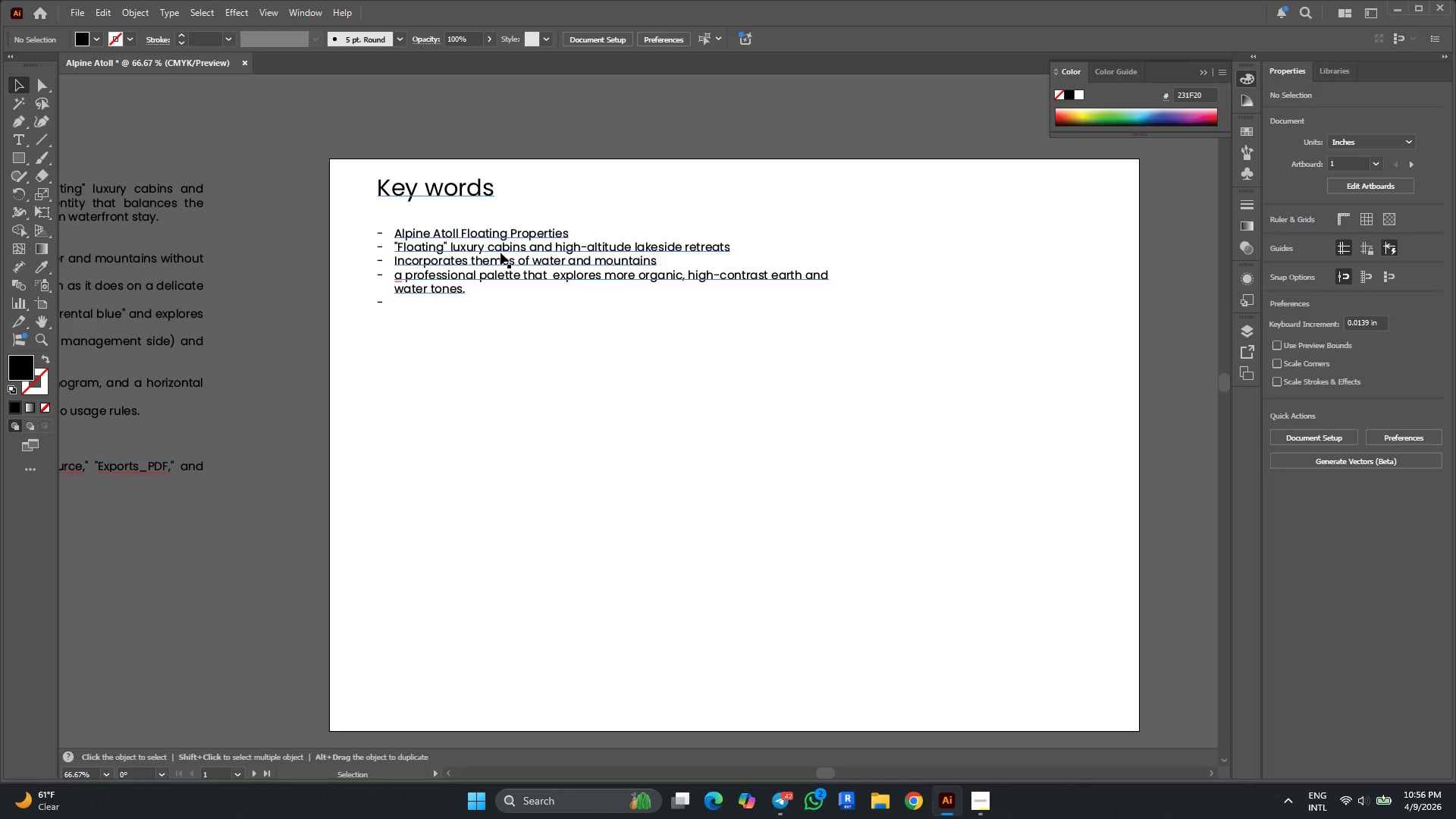 
key(T)
 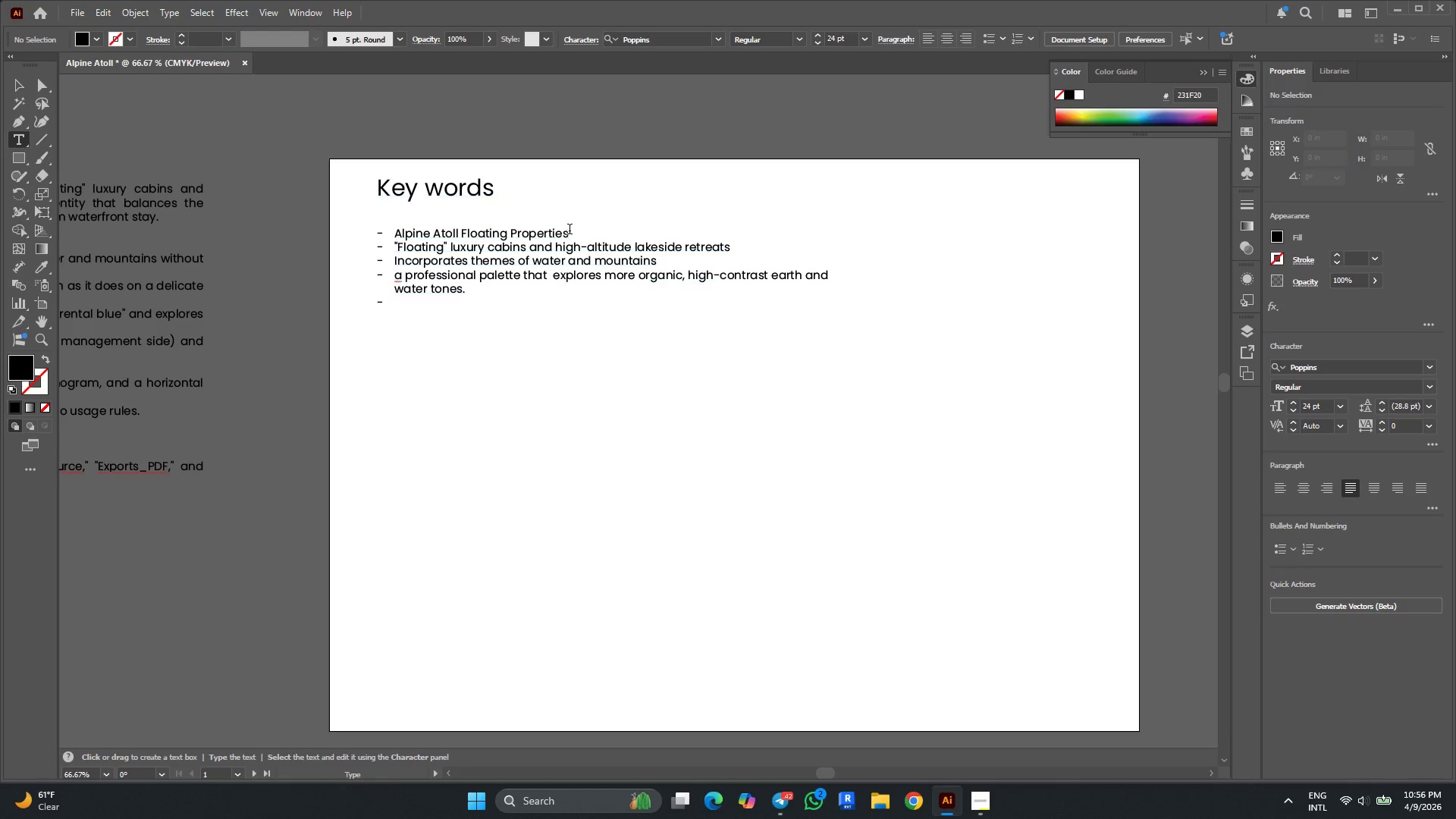 
left_click_drag(start_coordinate=[570, 231], to_coordinate=[397, 238])
 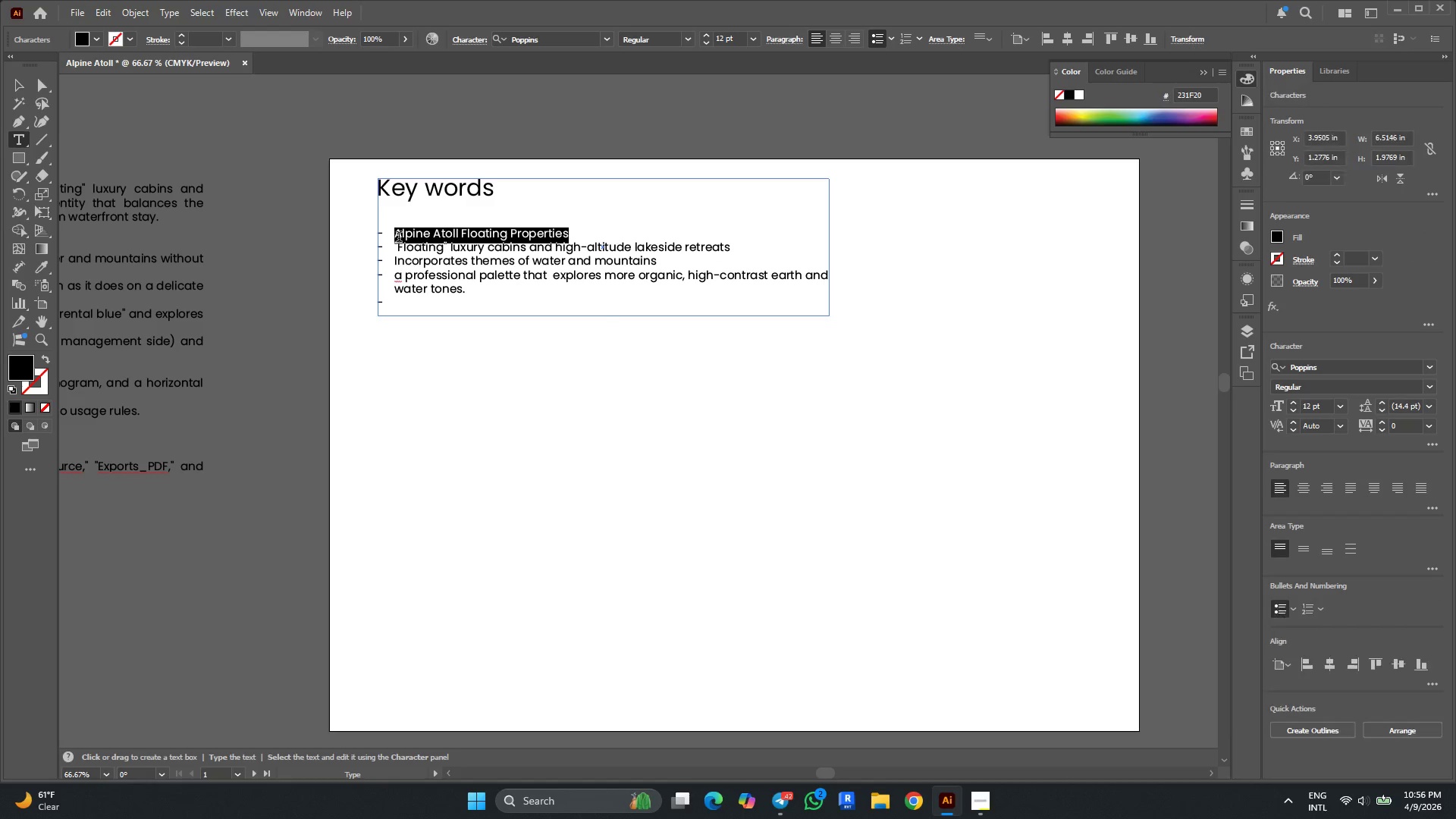 
key(Control+C)
 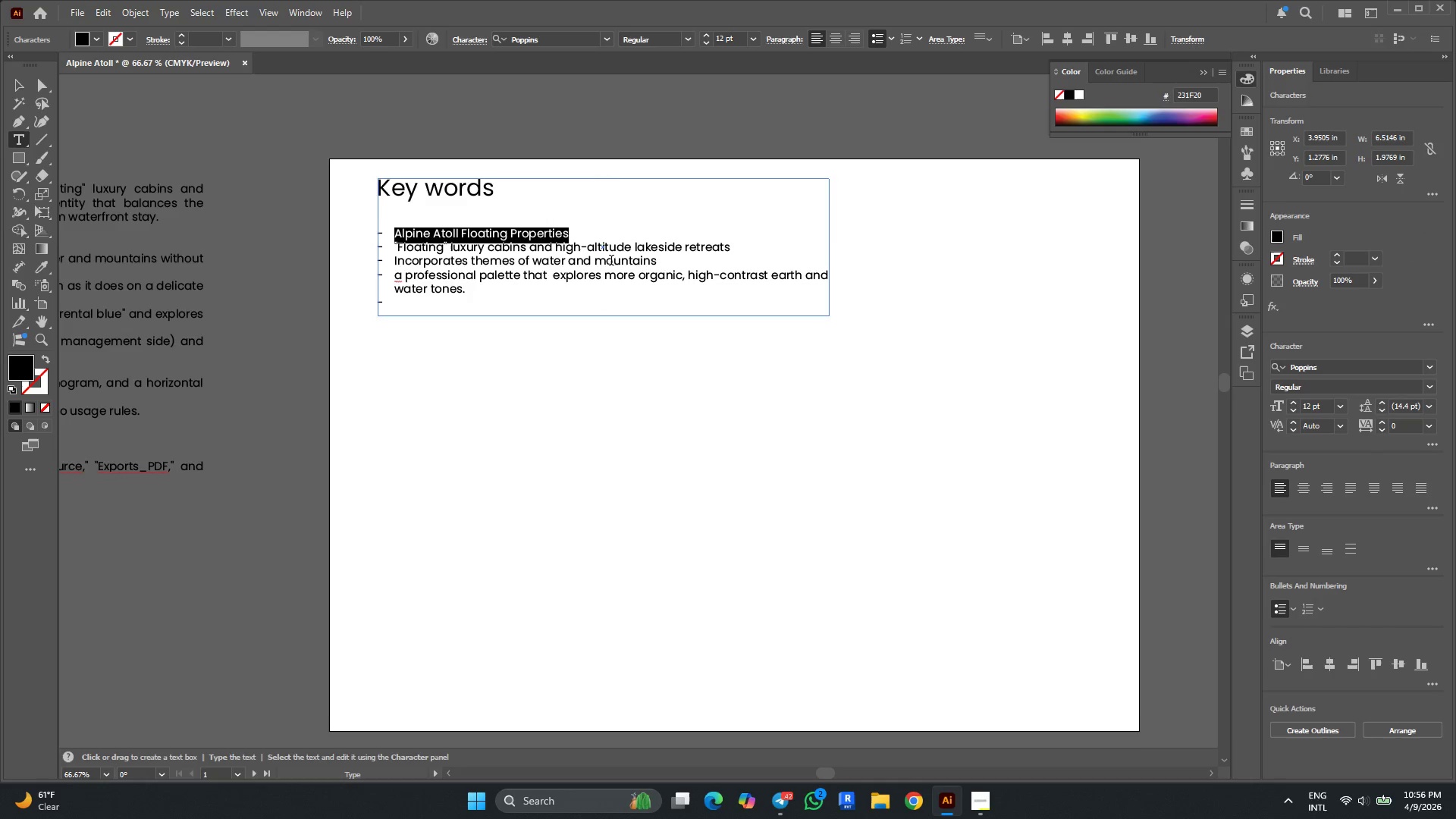 
scroll: coordinate [615, 258], scroll_direction: down, amount: 6.0
 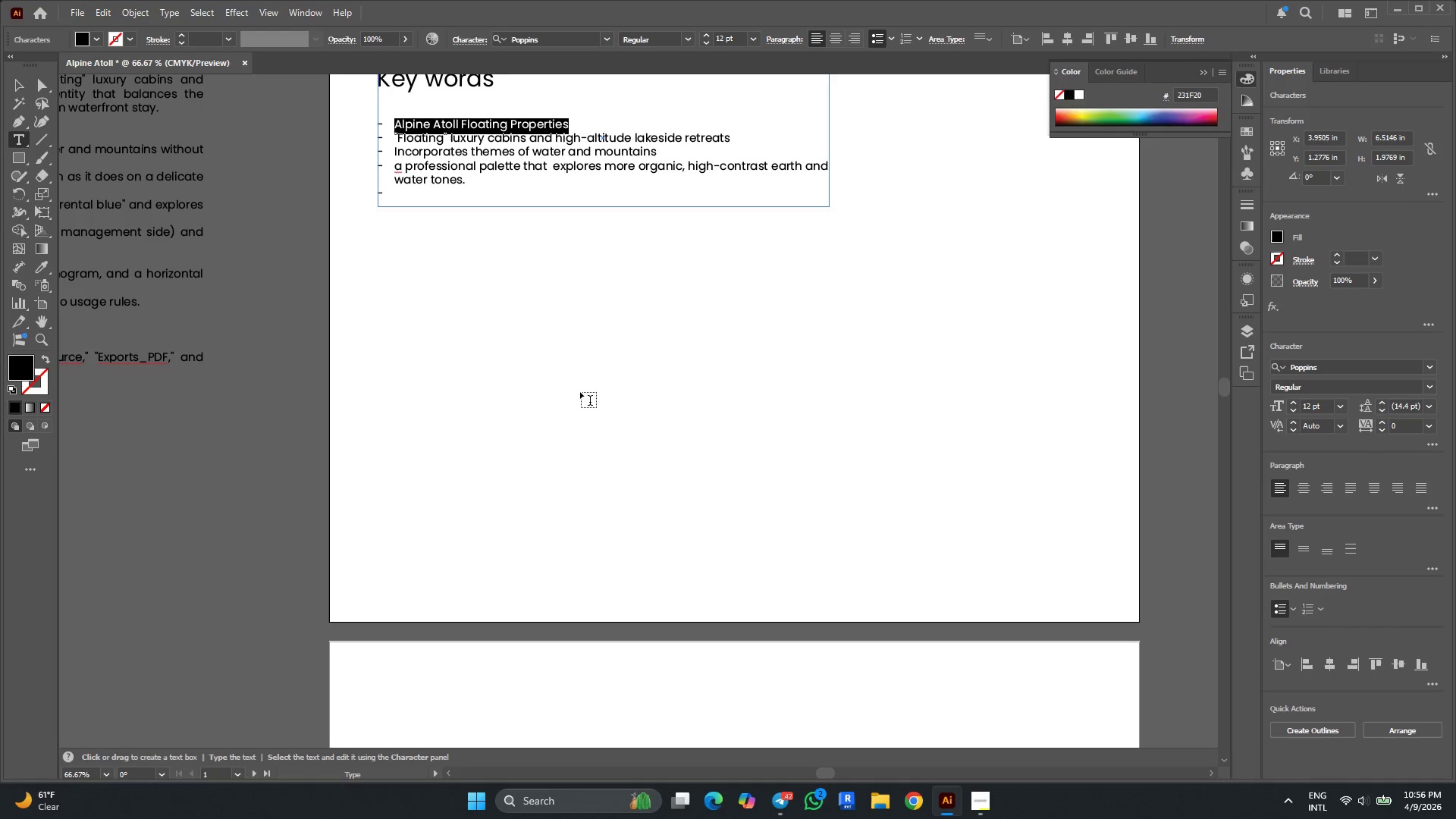 
left_click([580, 390])
 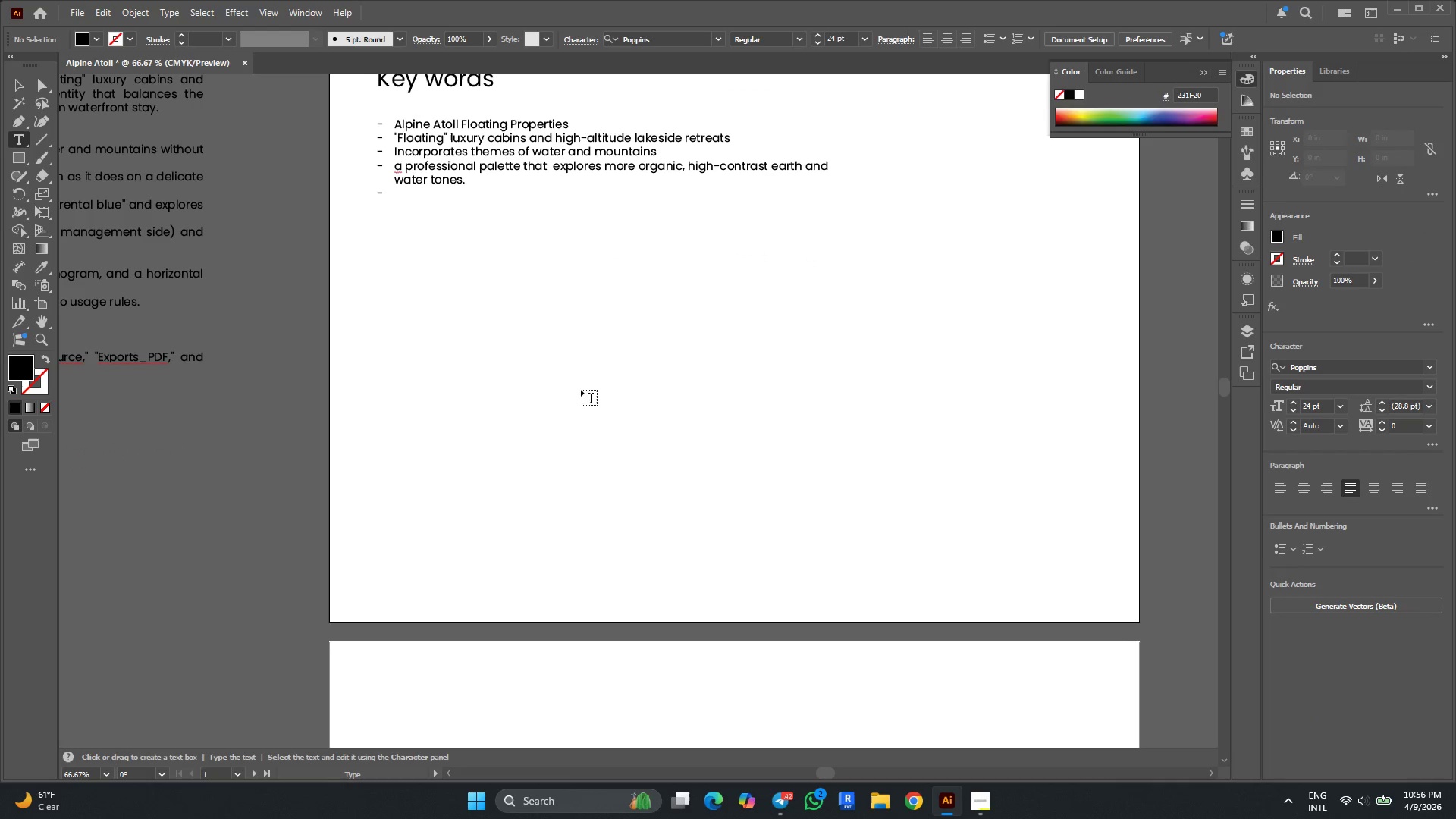 
left_click([582, 389])
 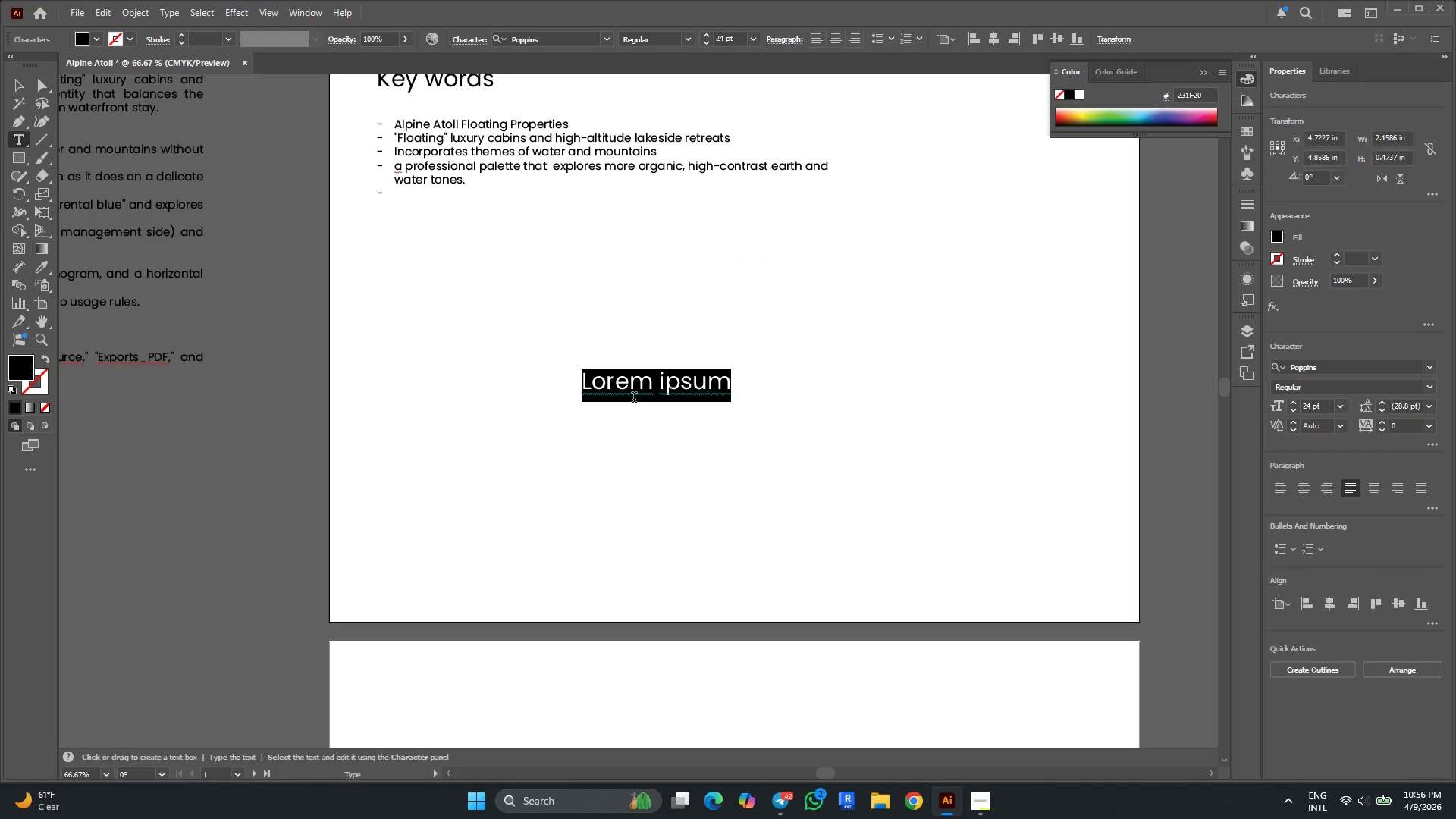 
key(Control+V)
 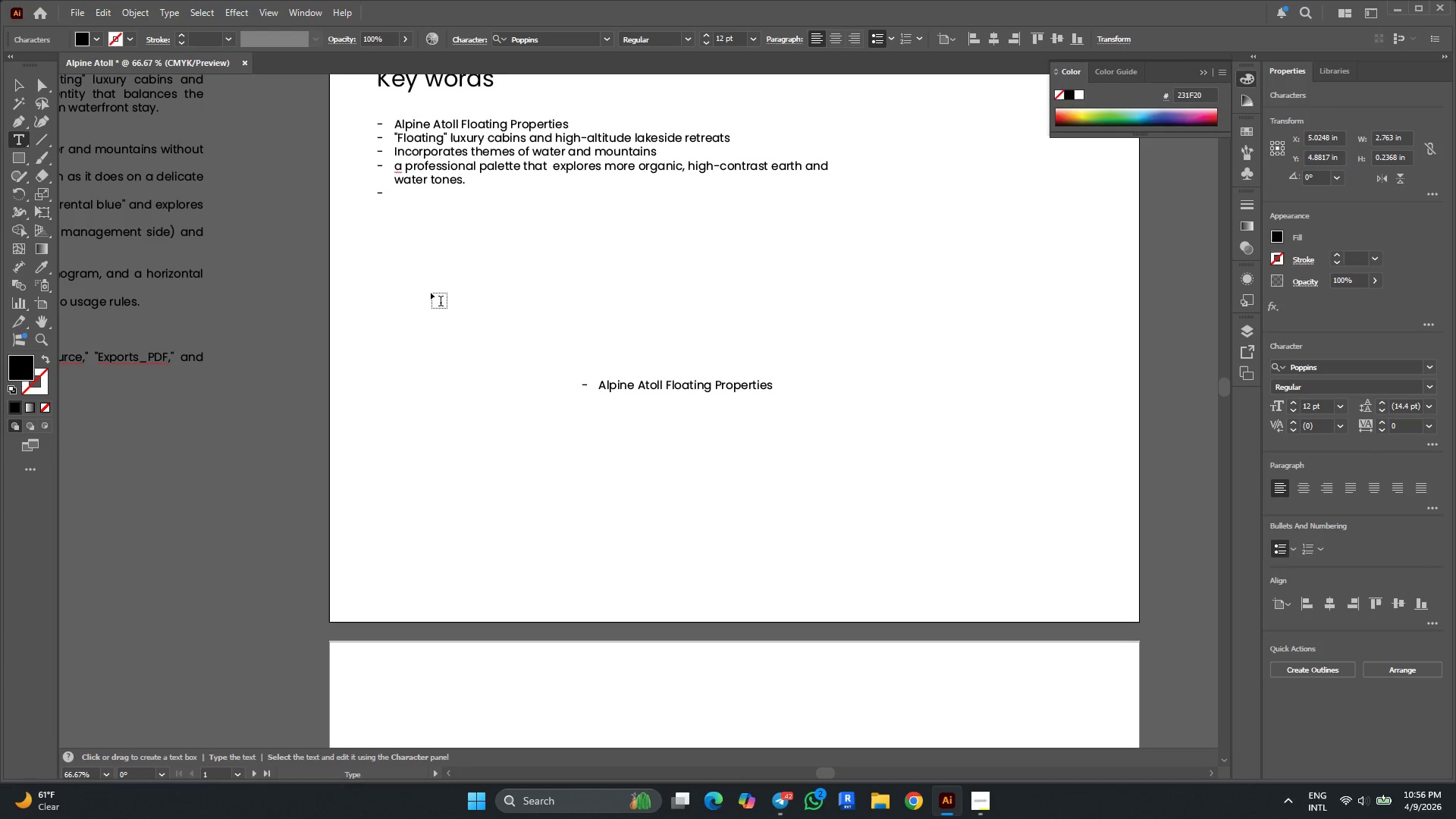 
left_click([21, 80])
 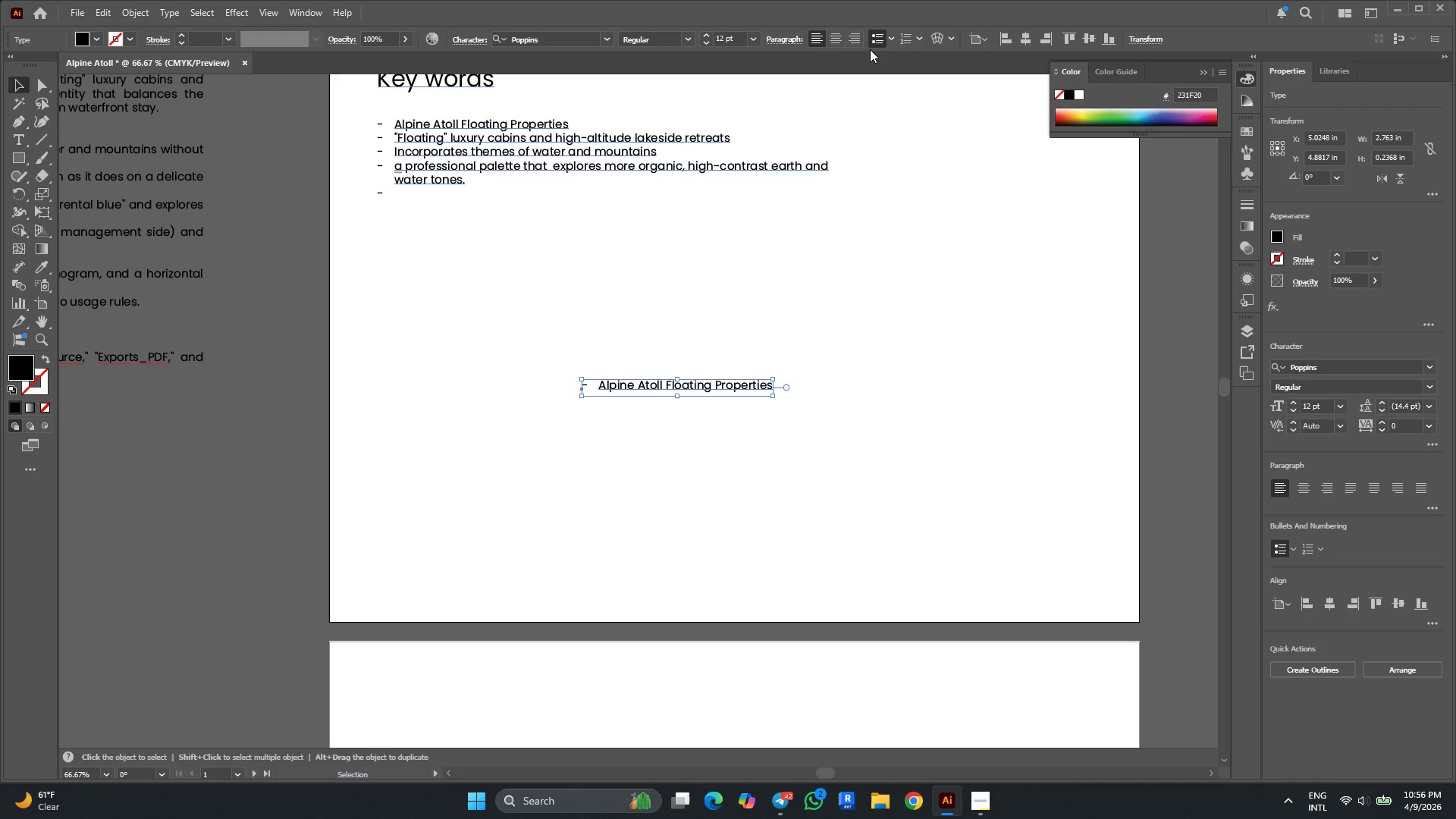 
left_click([890, 36])
 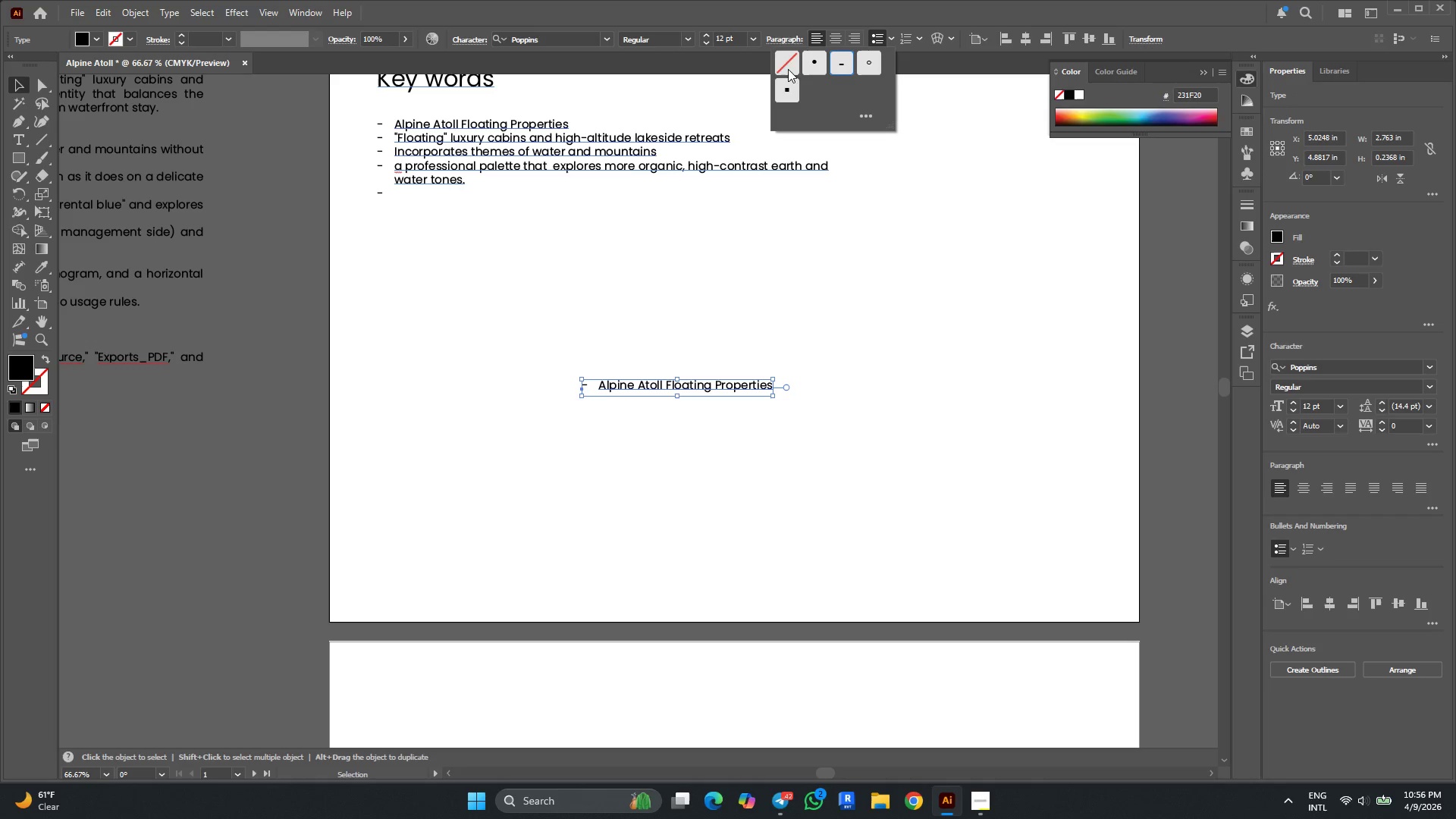 
left_click([780, 65])
 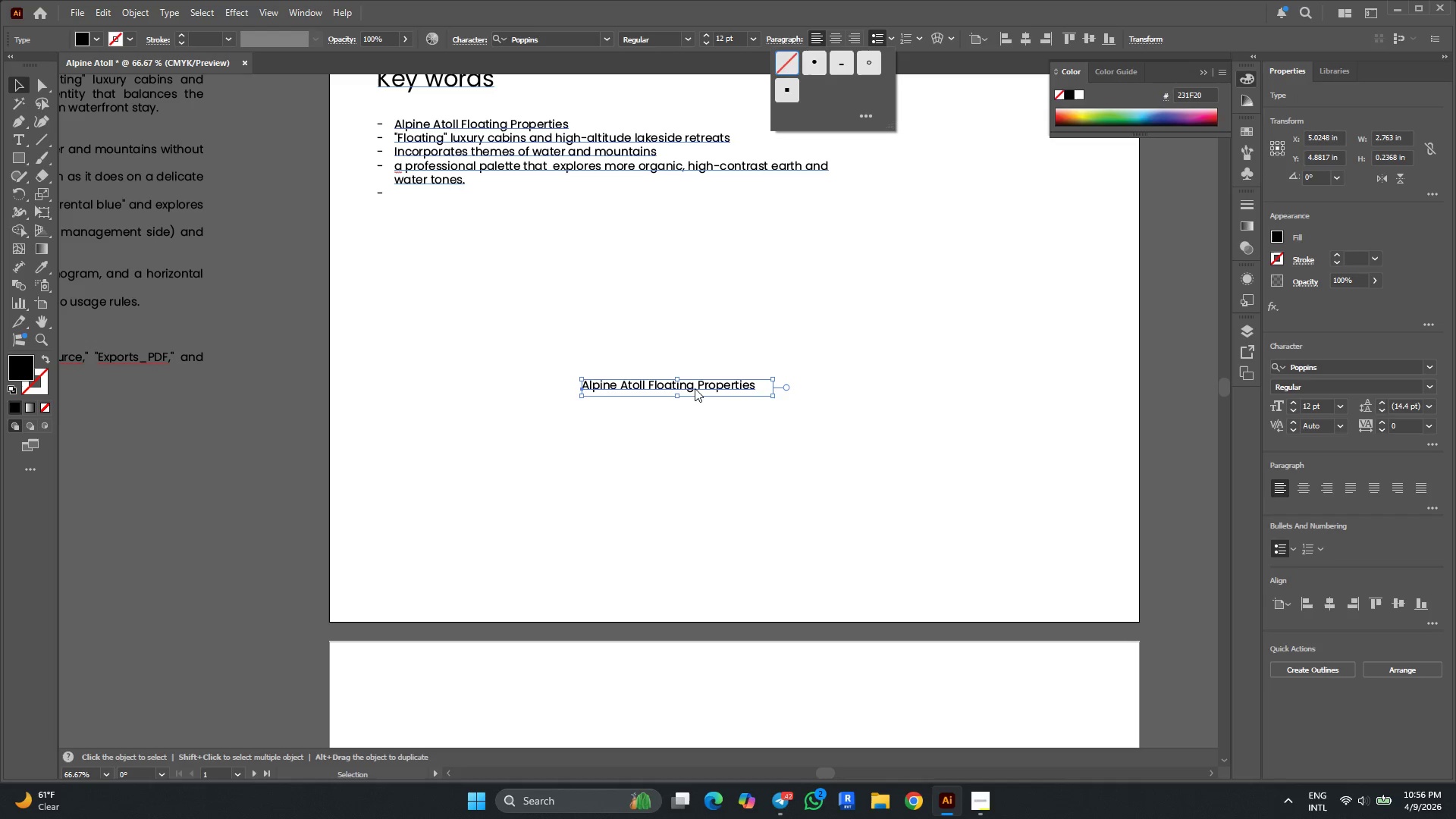 
left_click([668, 328])
 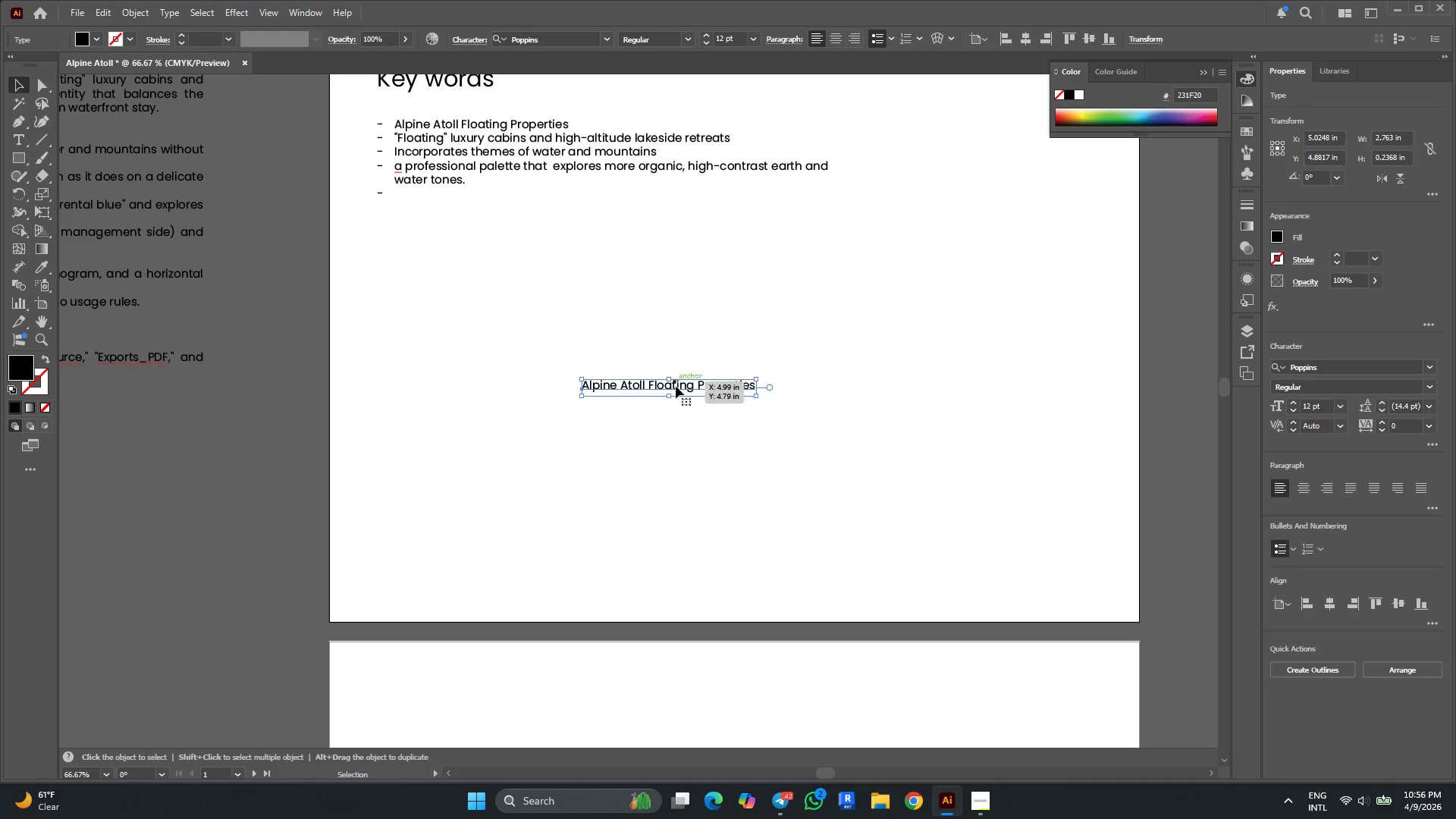 
hold_key(key=AltLeft, duration=0.36)
scroll: coordinate [674, 392], scroll_direction: up, amount: 1.0
 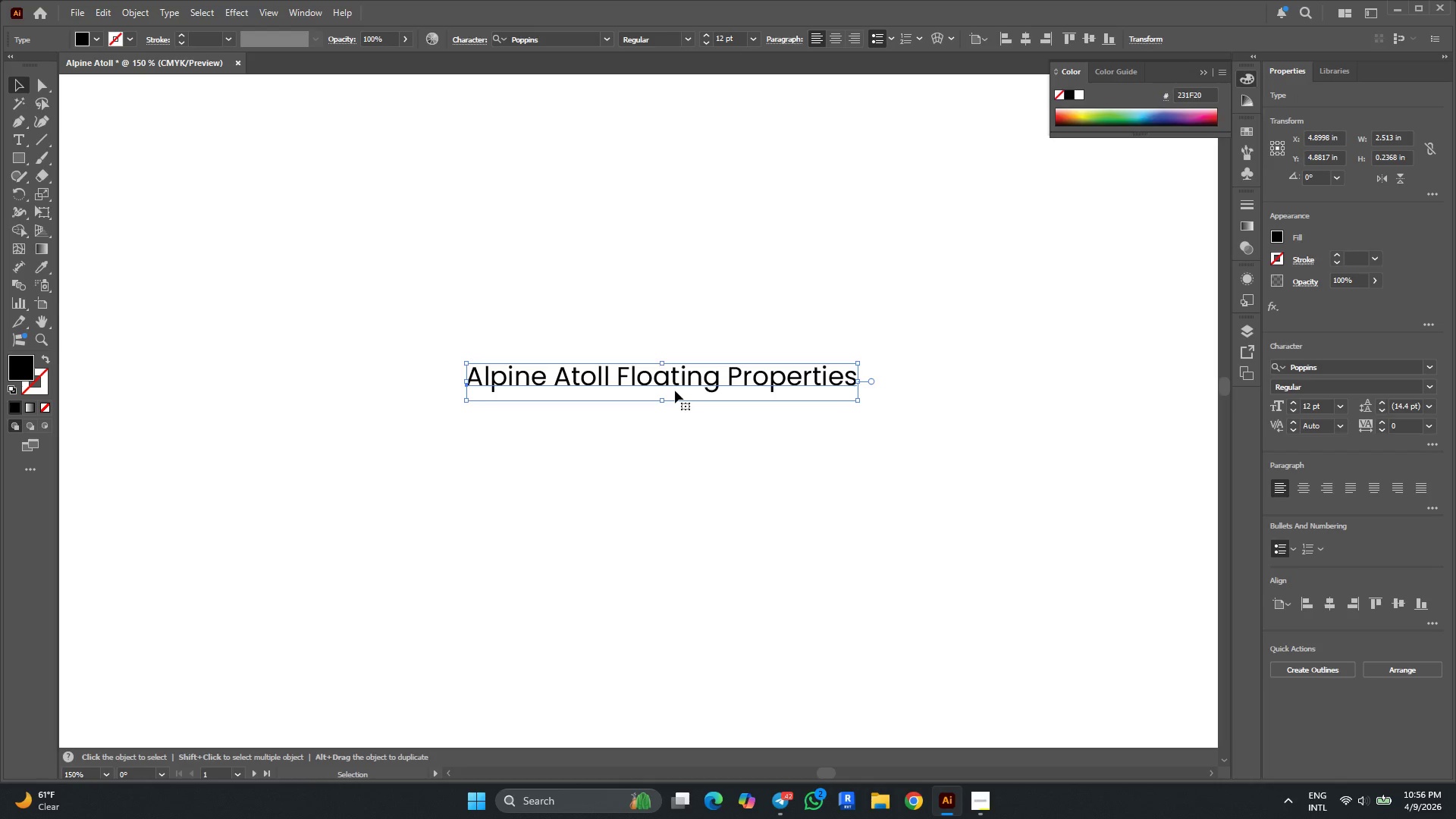 
key(T)
 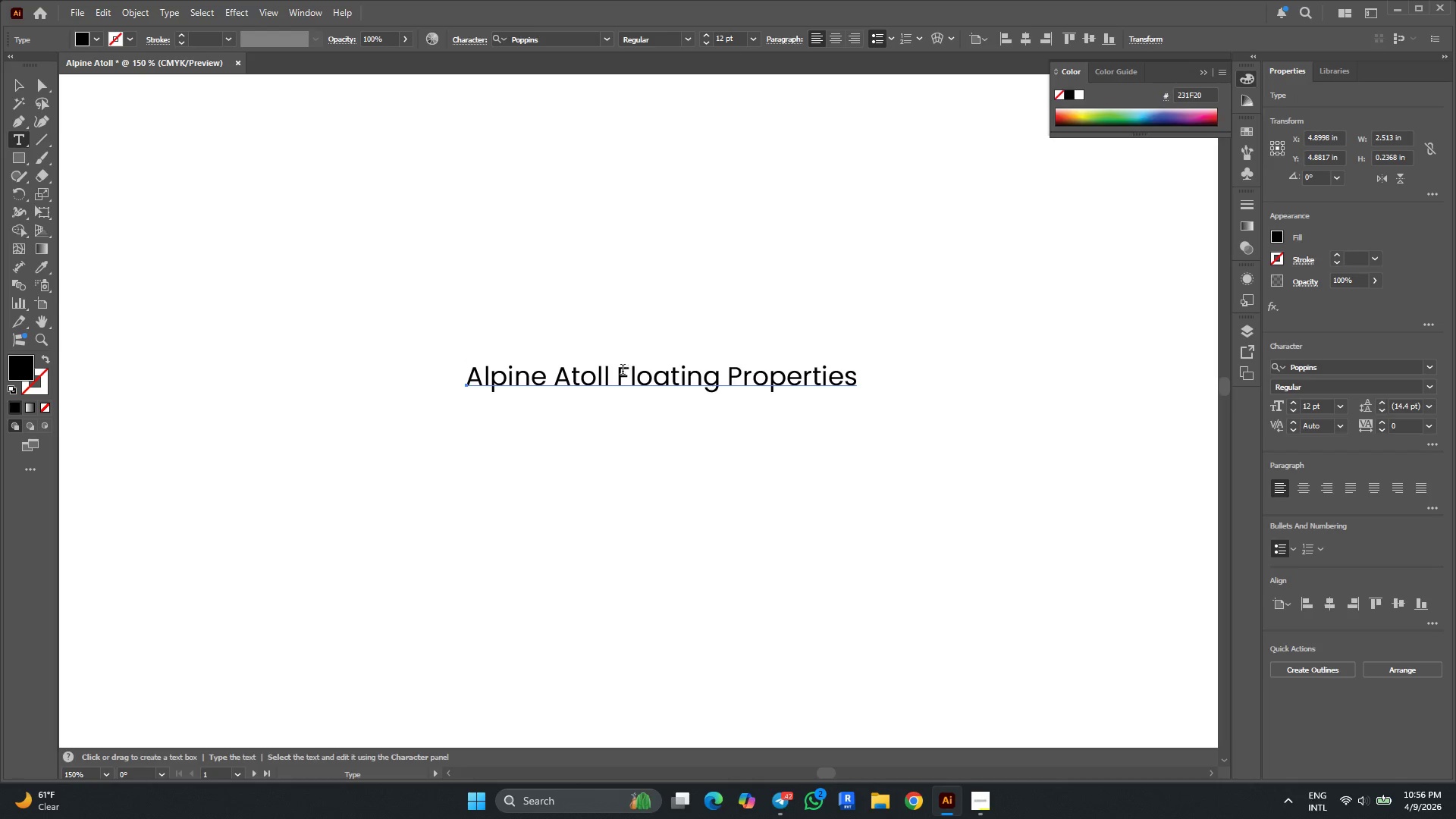 
left_click([620, 371])
 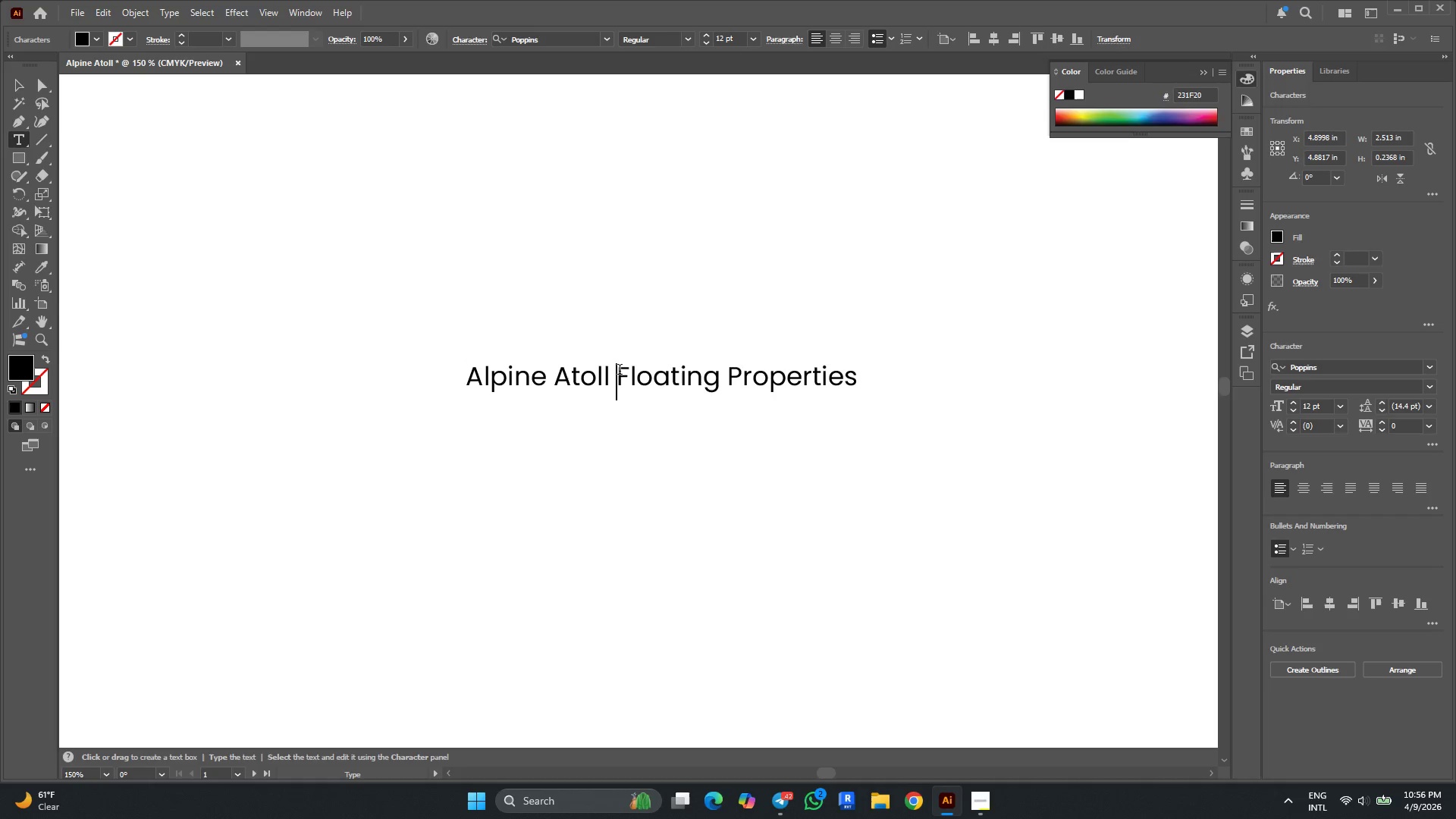 
key(Enter)
 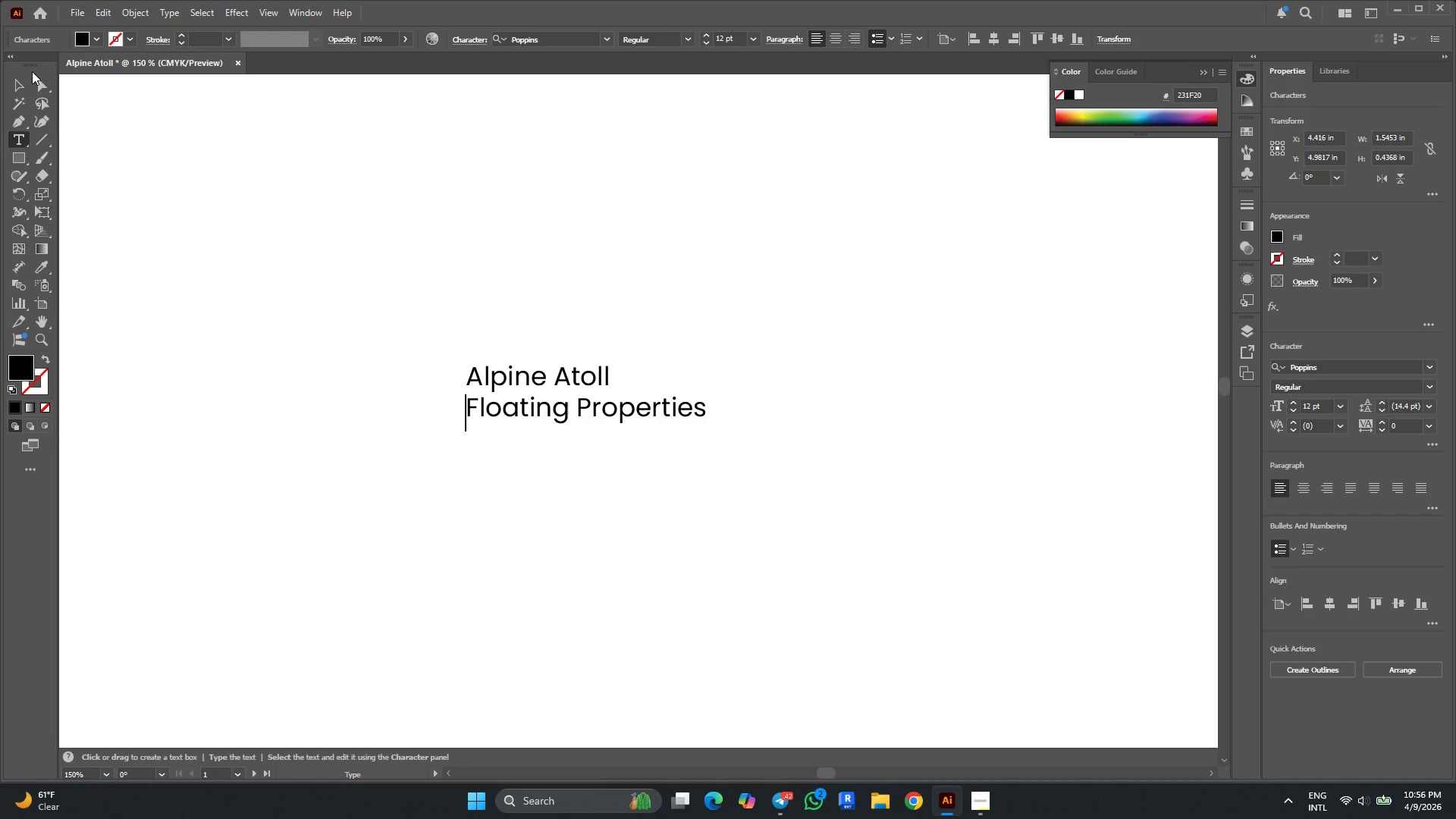 
left_click([20, 79])
 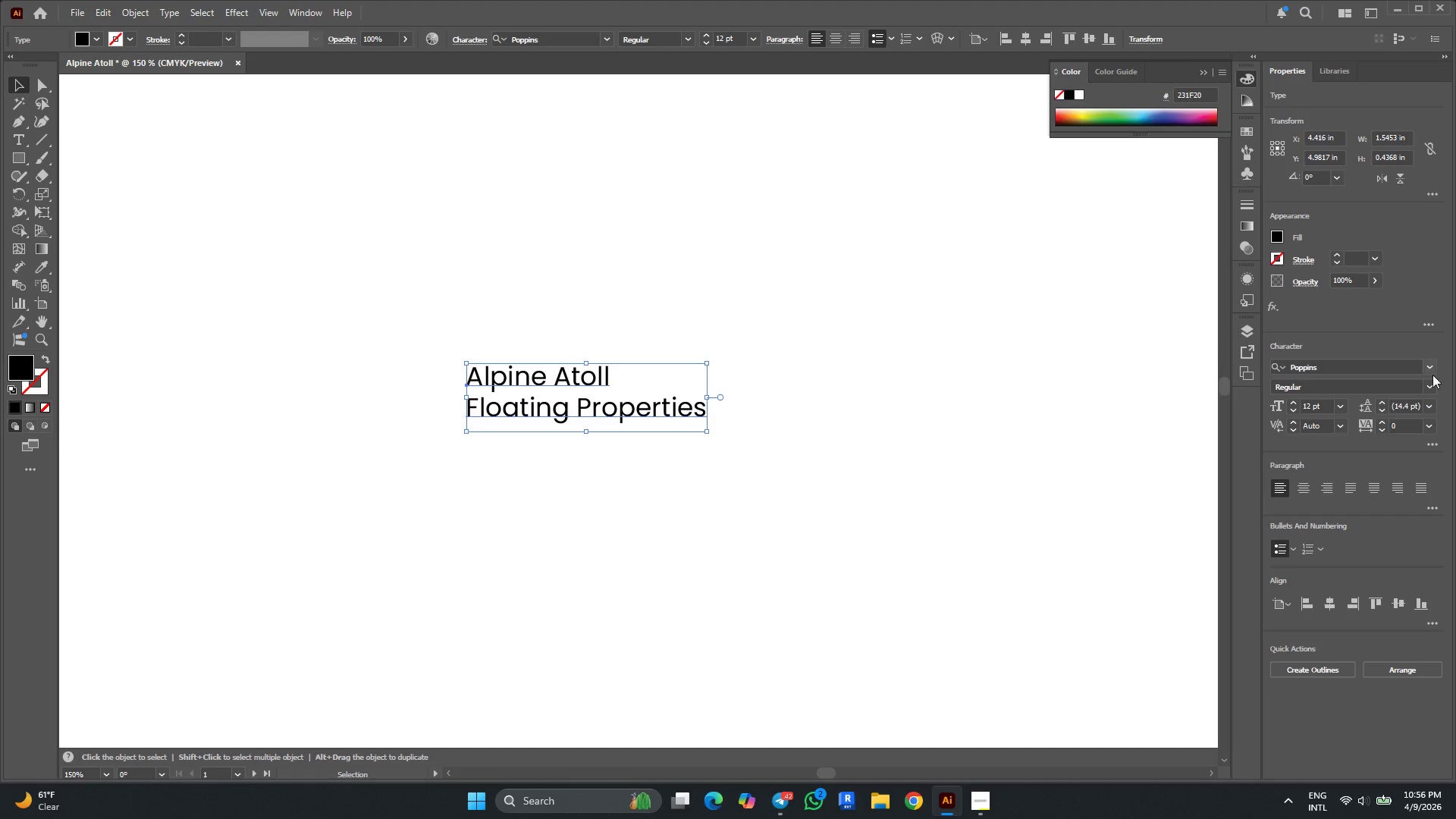 
left_click([1308, 490])
 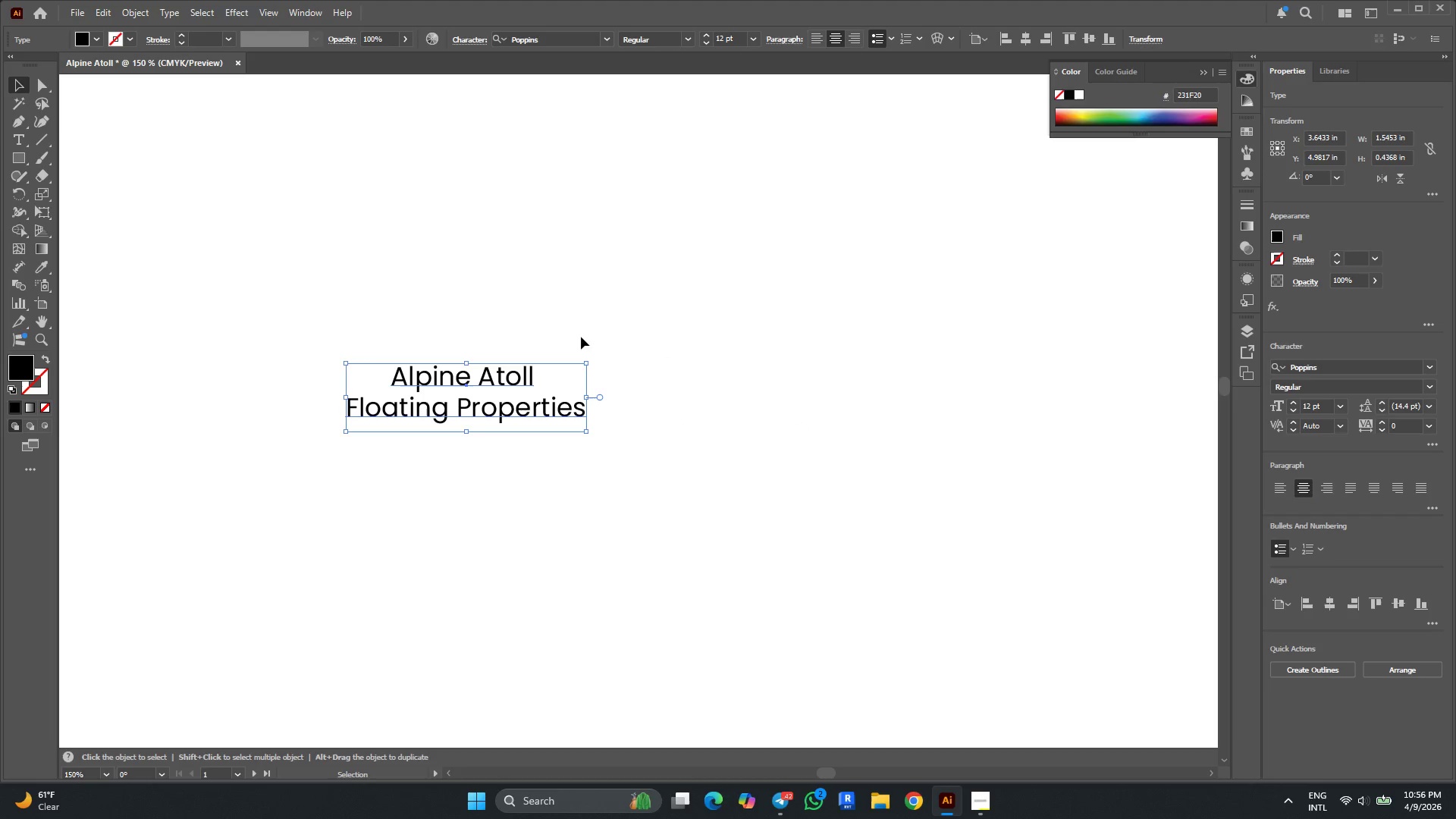 
left_click([592, 298])
 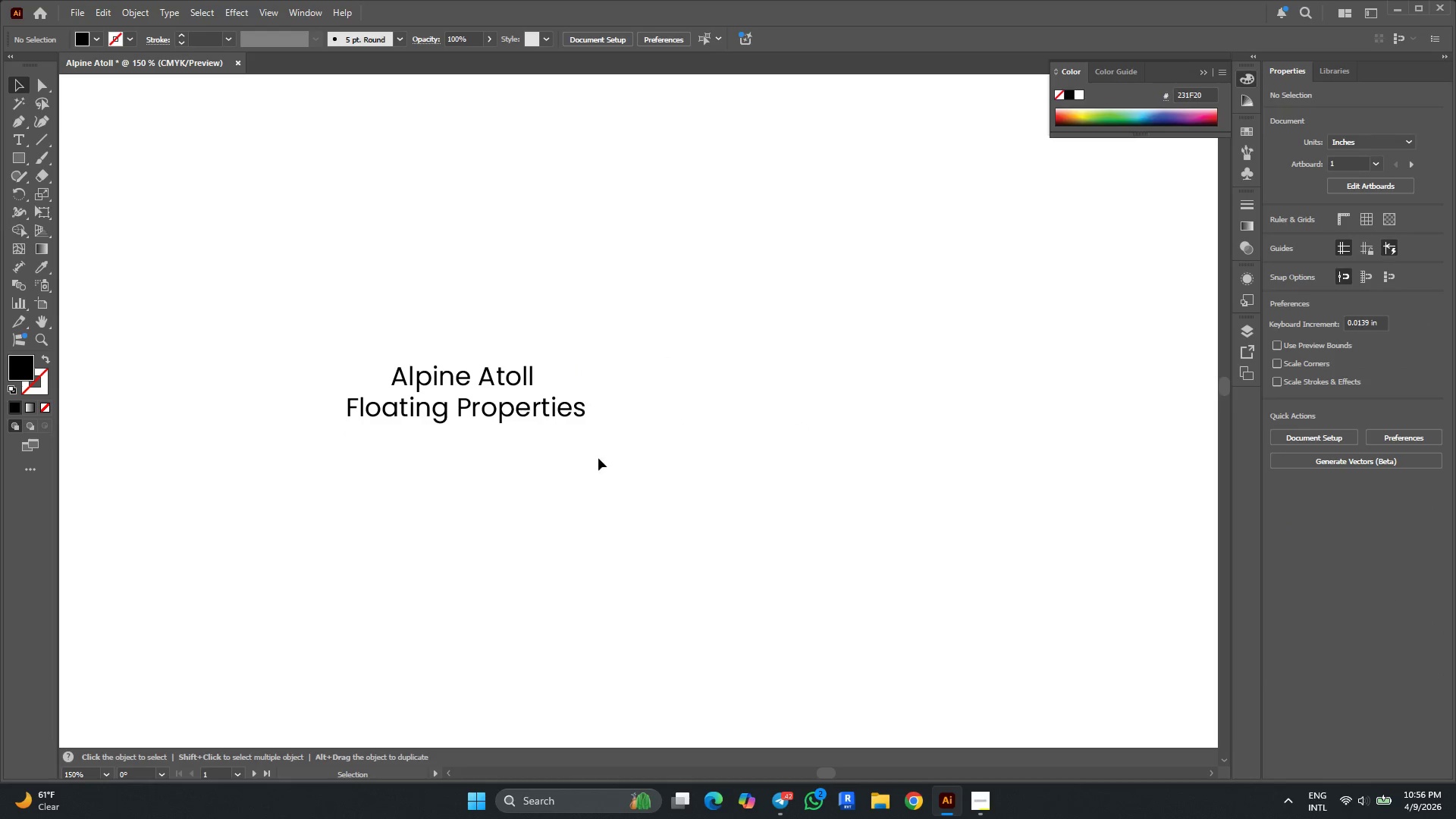 
left_click_drag(start_coordinate=[601, 462], to_coordinate=[265, 306])
 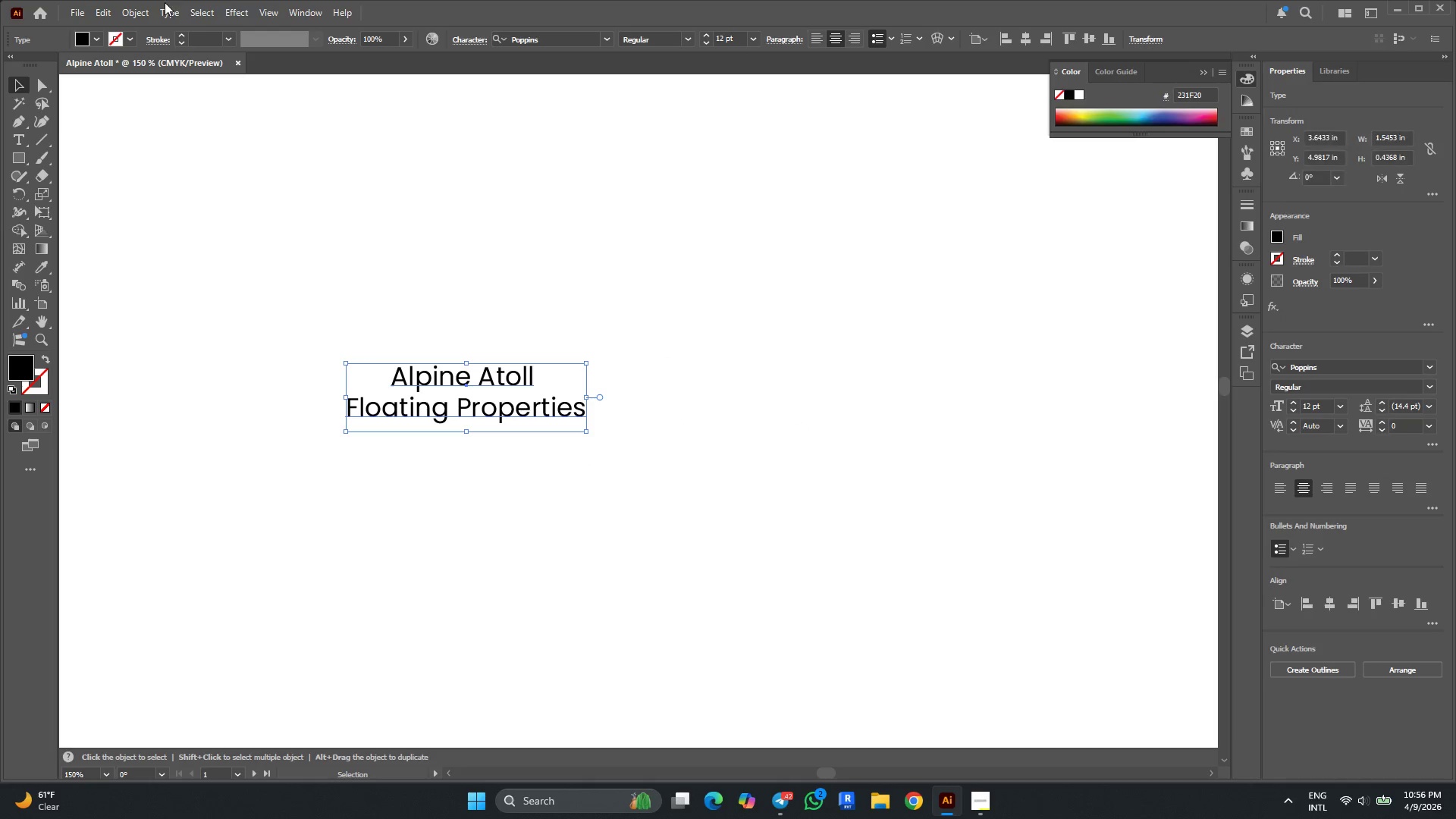 
left_click([165, 11])
 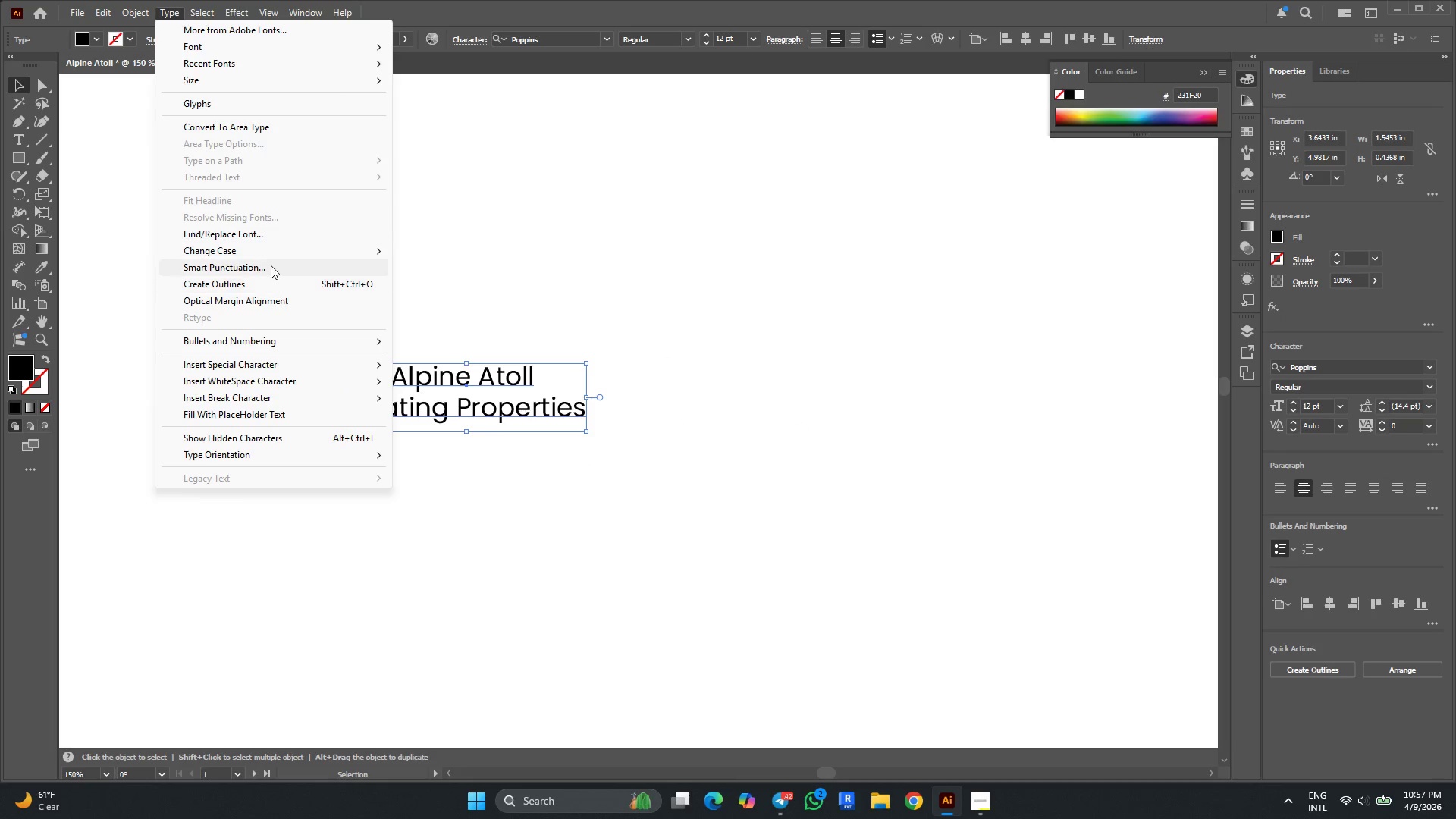 
left_click([271, 254])
 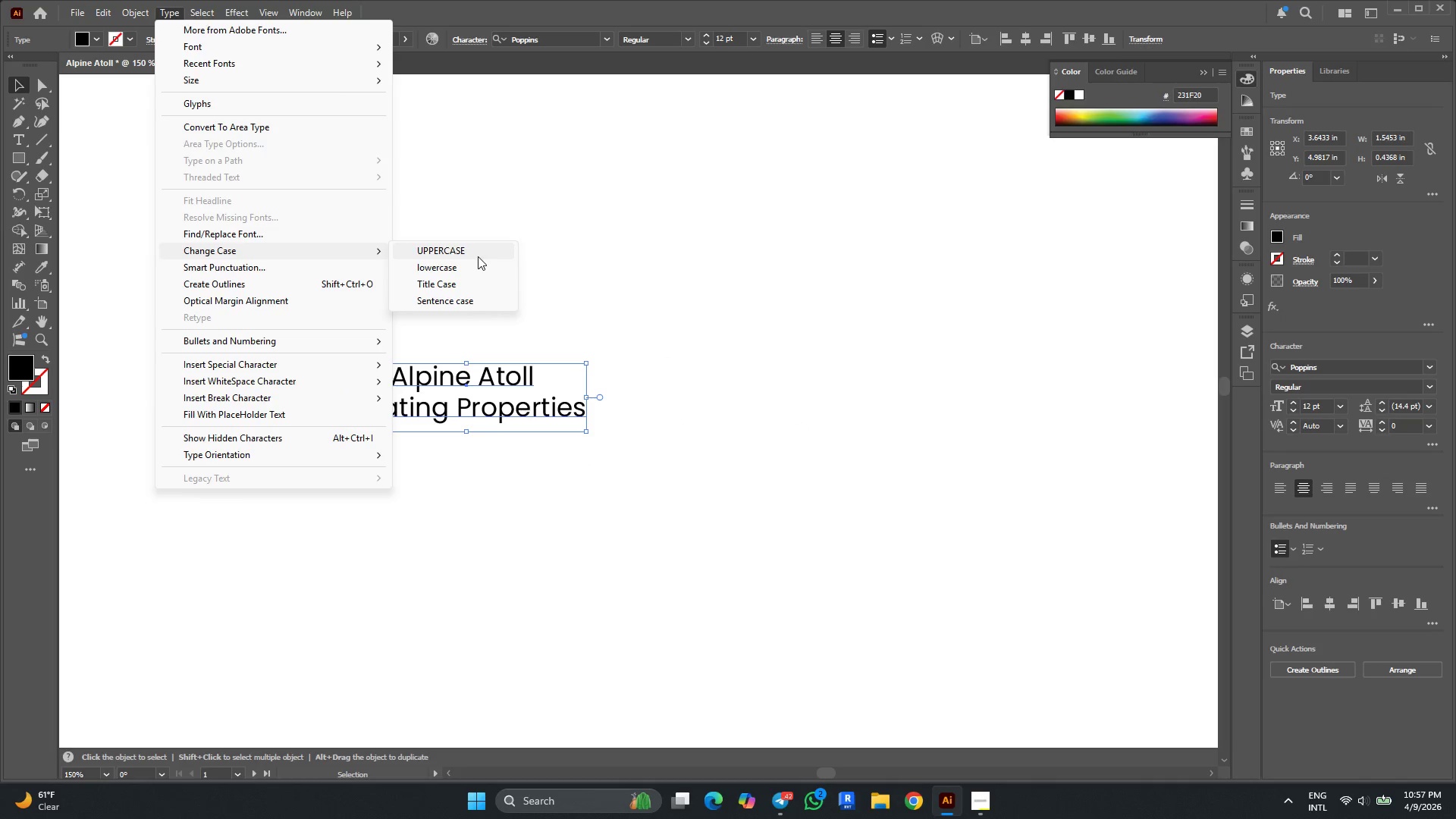 
left_click([473, 245])
 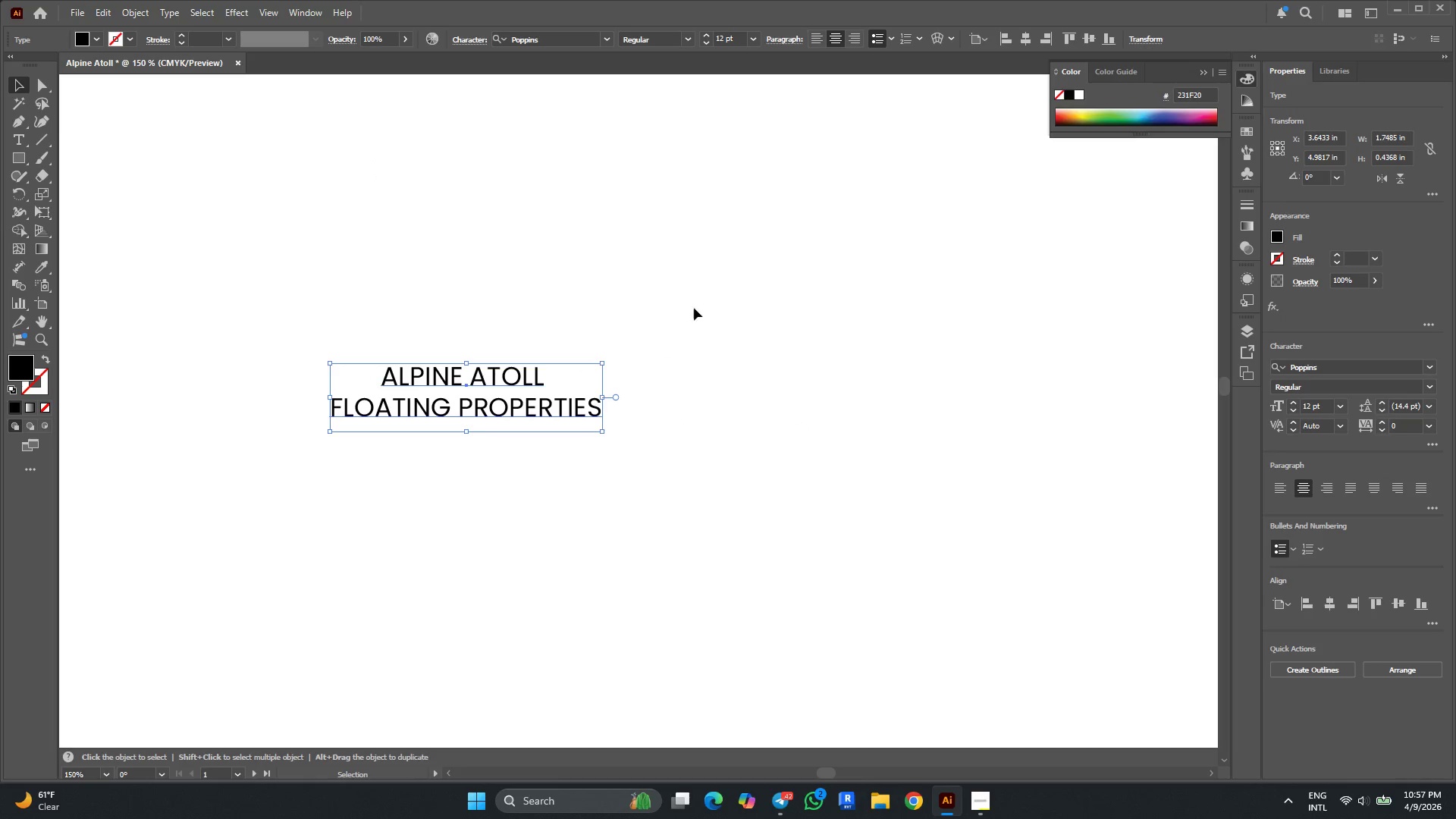 
left_click([867, 362])
 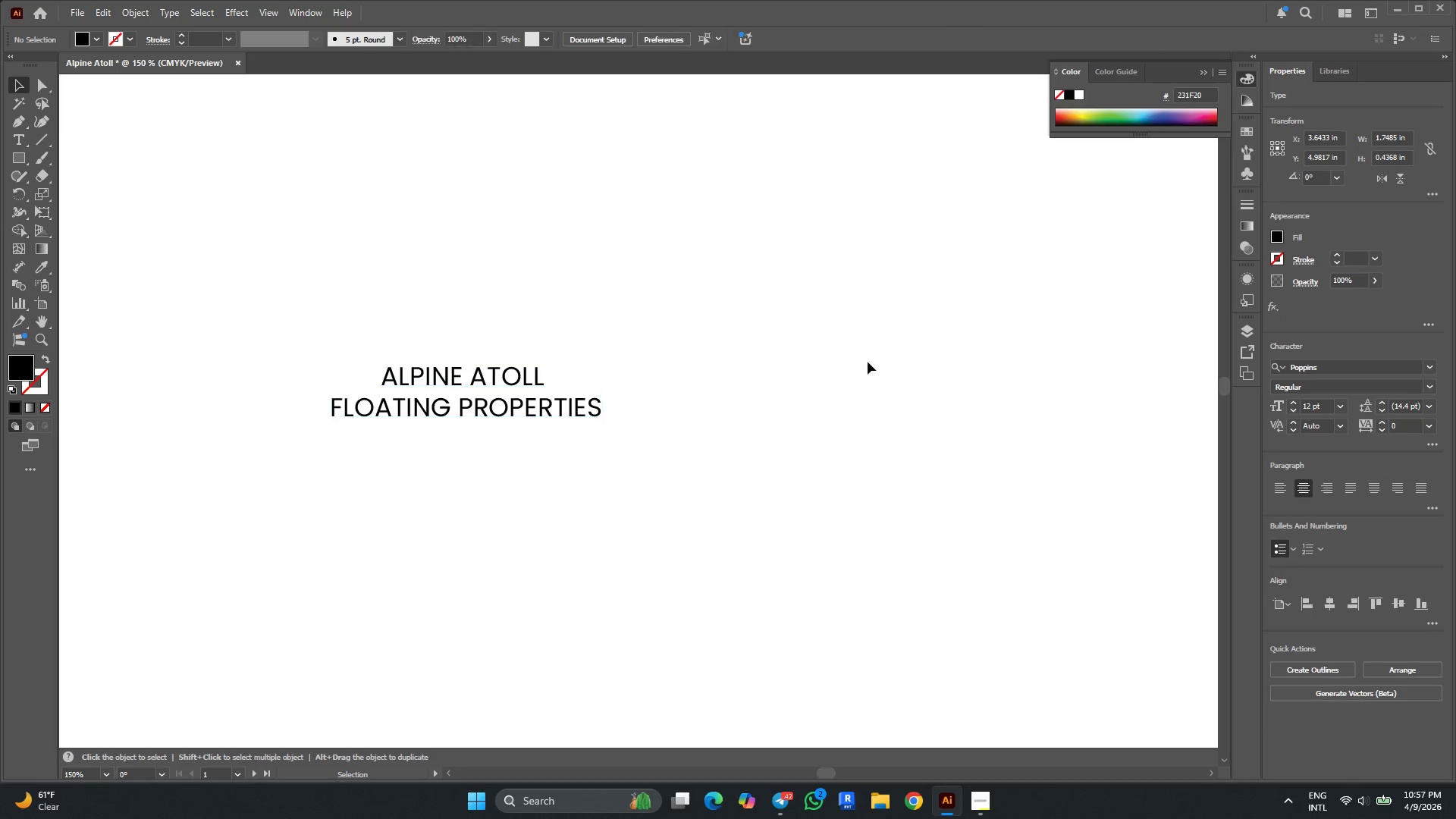 
key(Alt+AltLeft)
 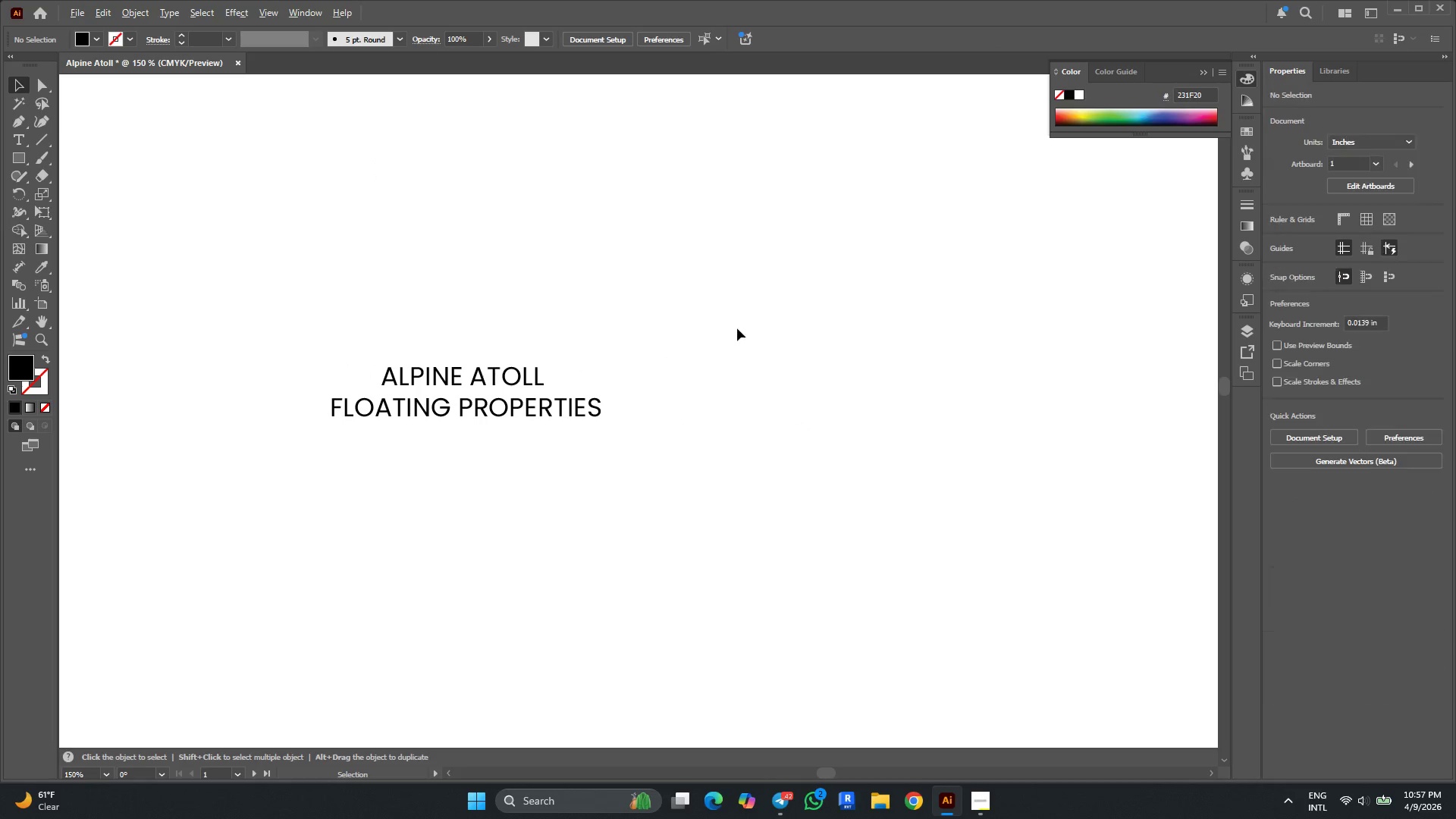 
scroll: coordinate [735, 324], scroll_direction: down, amount: 1.0
 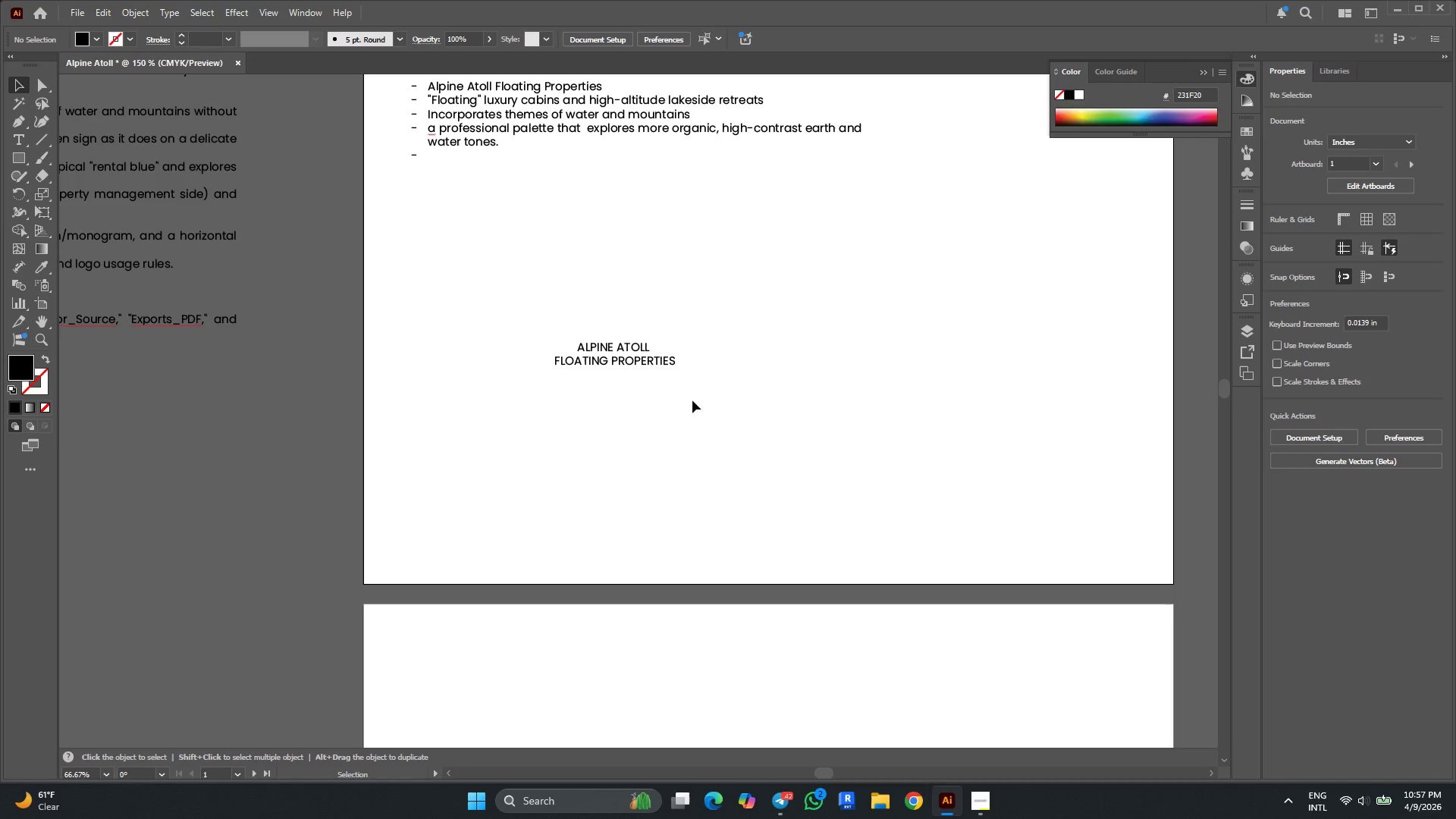 
hold_key(key=AltLeft, duration=0.39)
 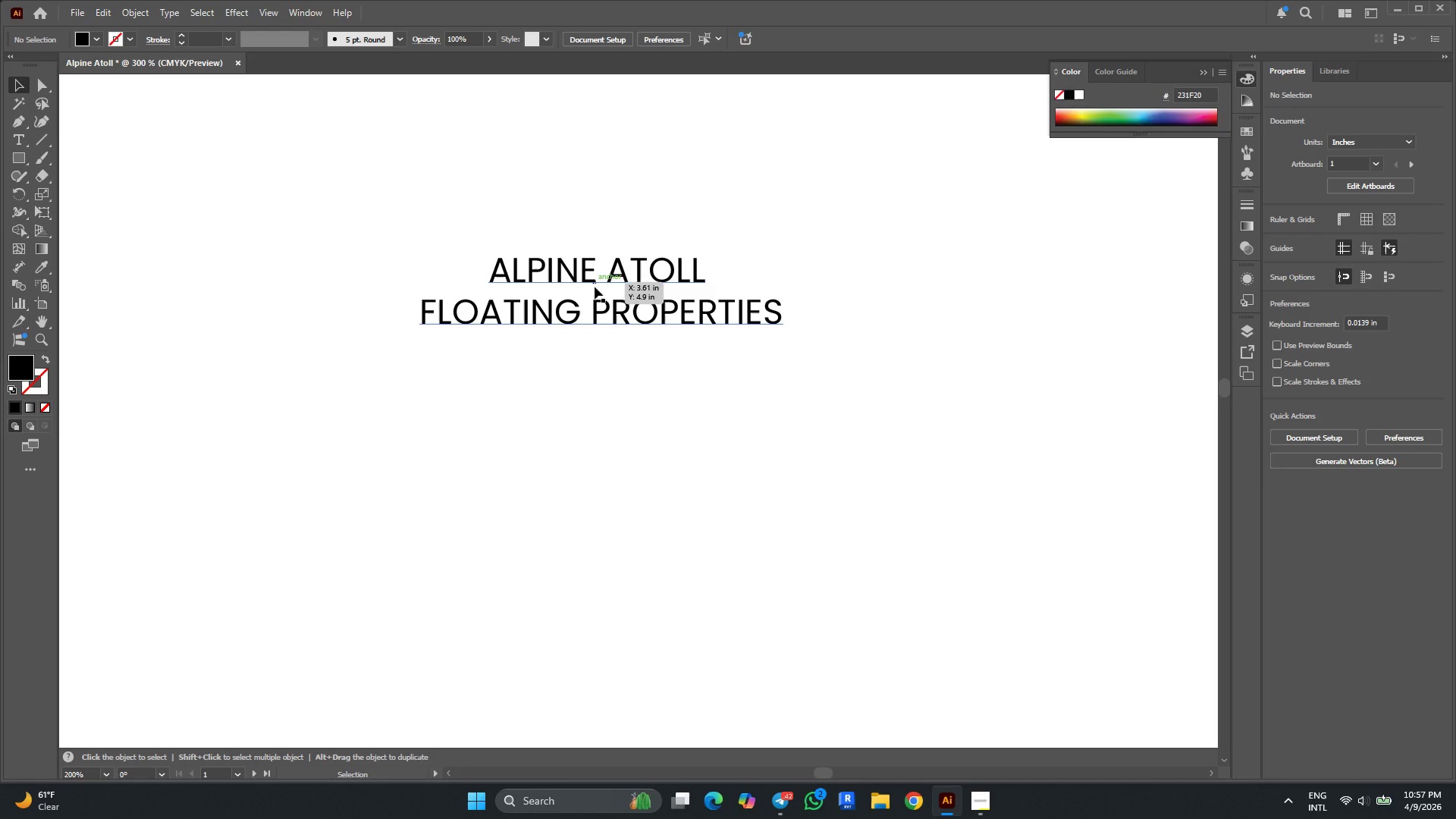 
key(Alt+AltLeft)
 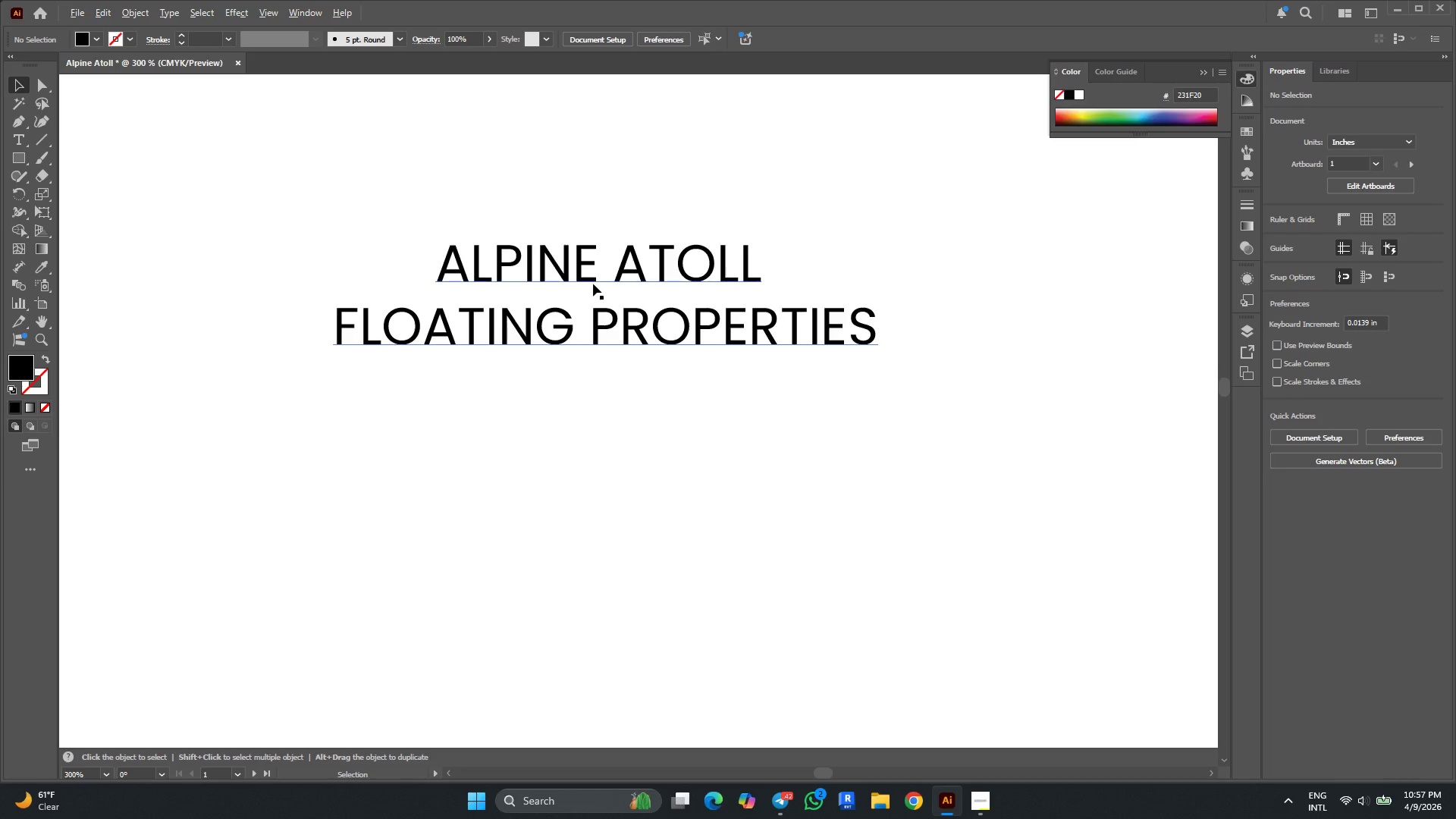 
scroll: coordinate [619, 371], scroll_direction: up, amount: 3.0
 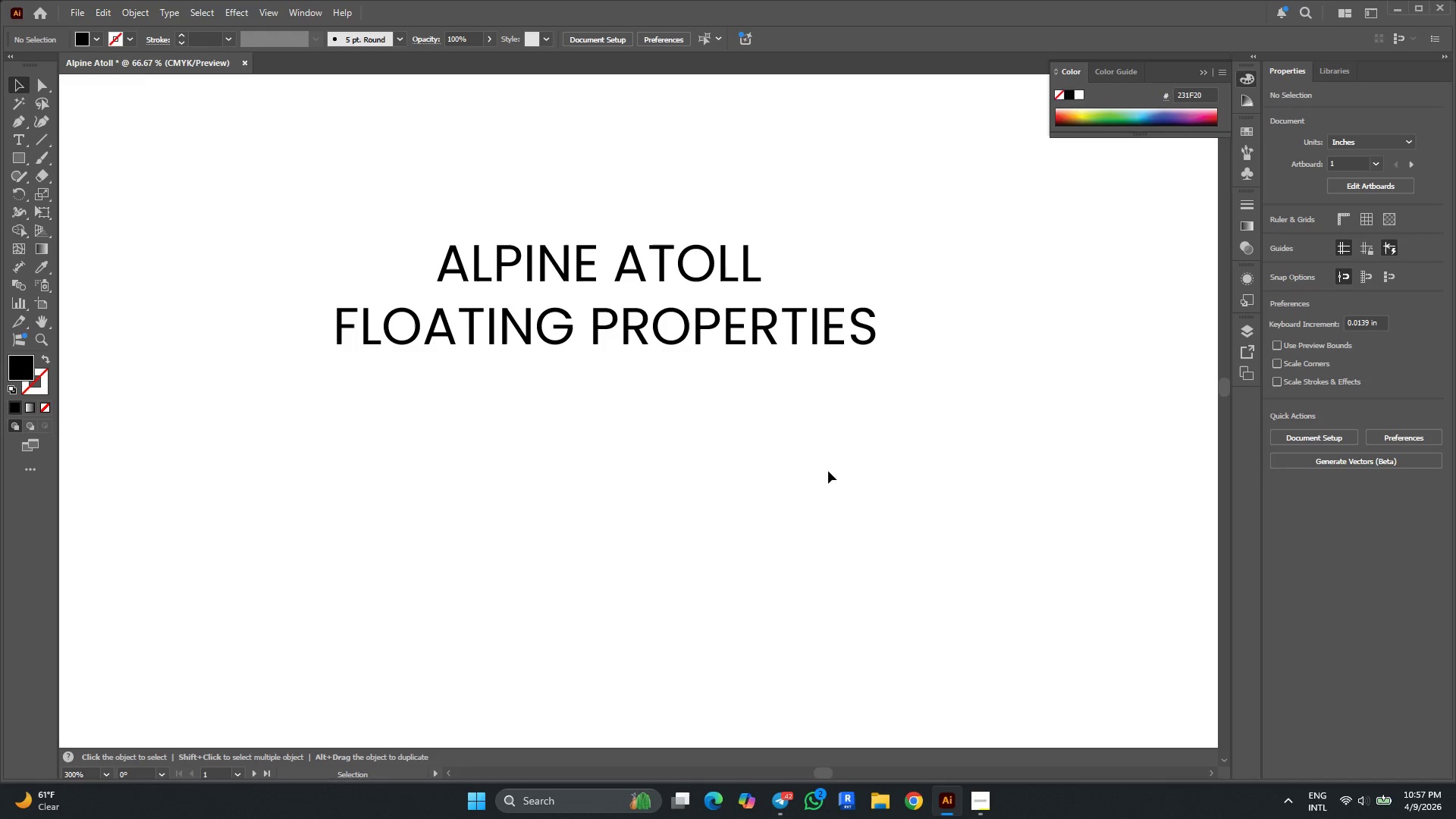 
left_click_drag(start_coordinate=[825, 428], to_coordinate=[378, 221])
 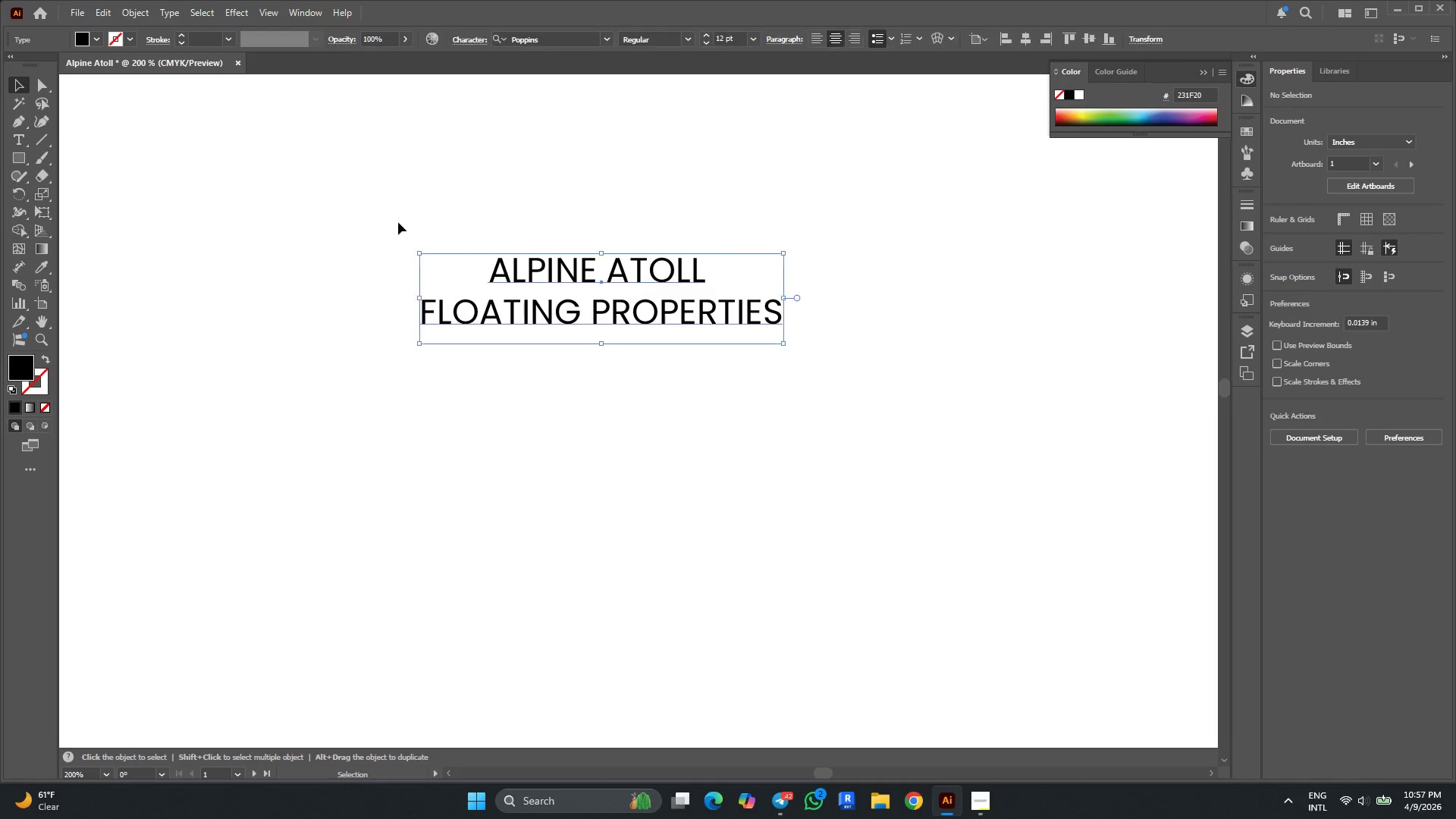 
scroll: coordinate [593, 284], scroll_direction: none, amount: 0.0
 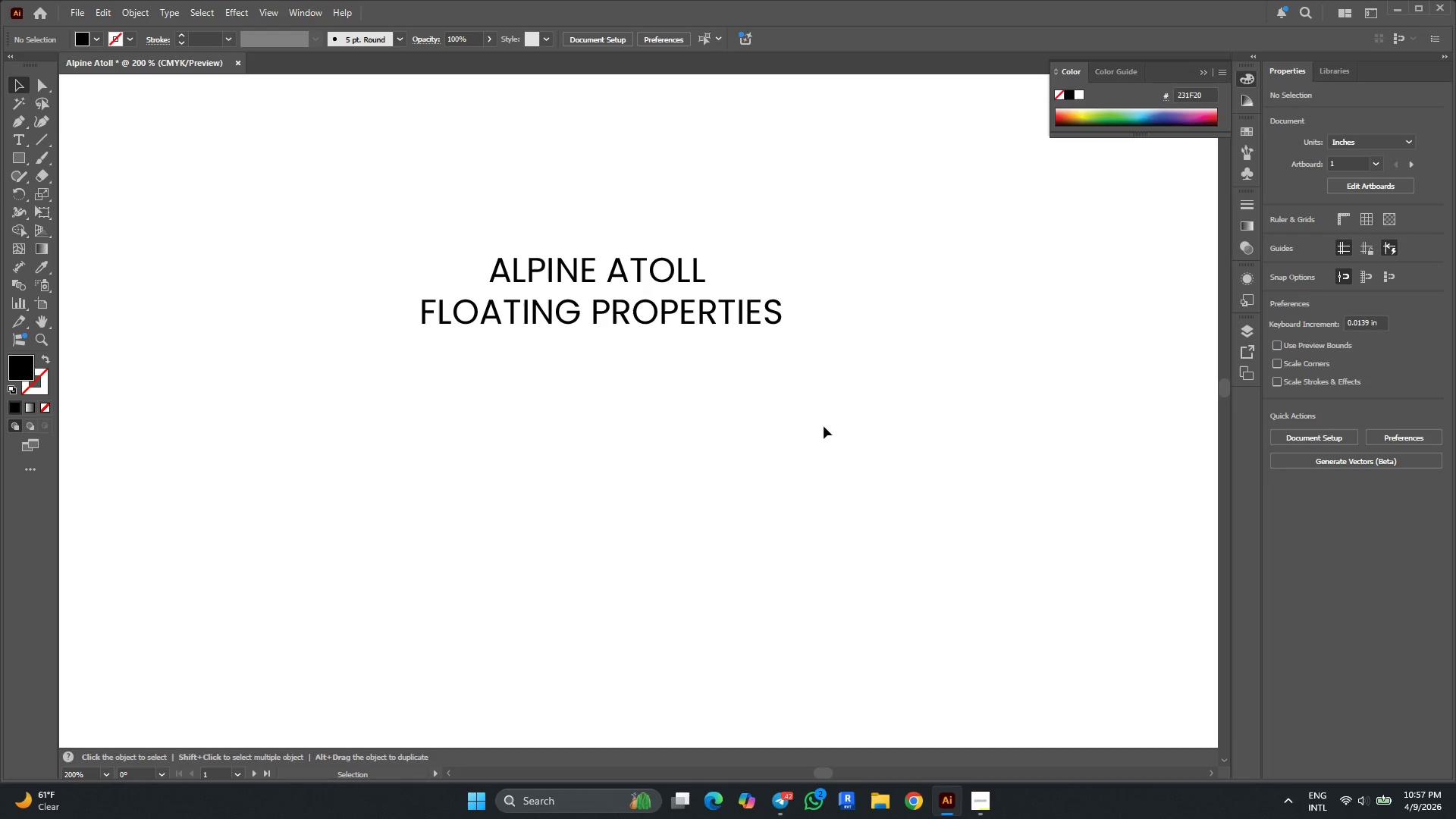 
key(Alt+AltLeft)
 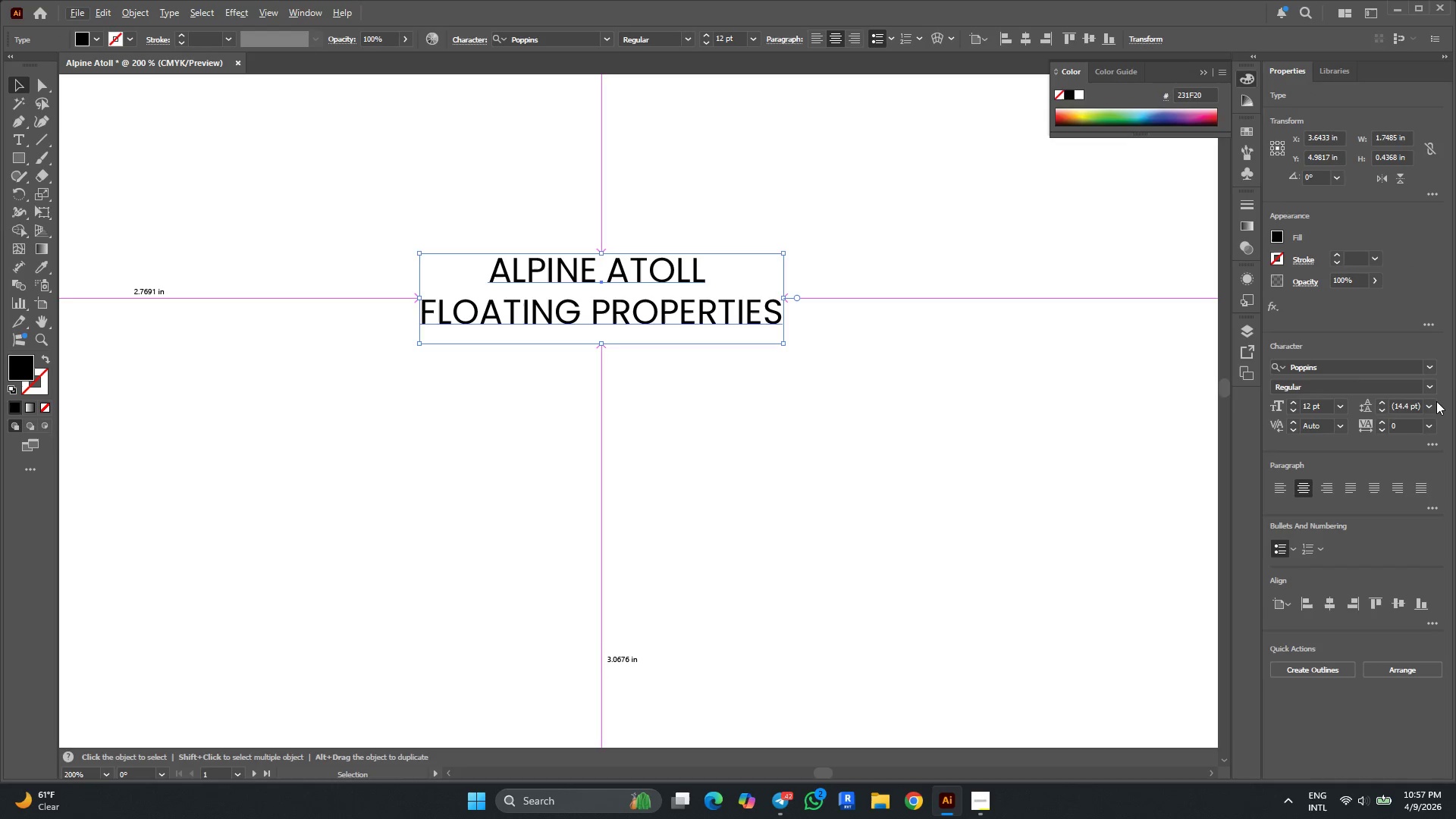 
left_click([1424, 391])
 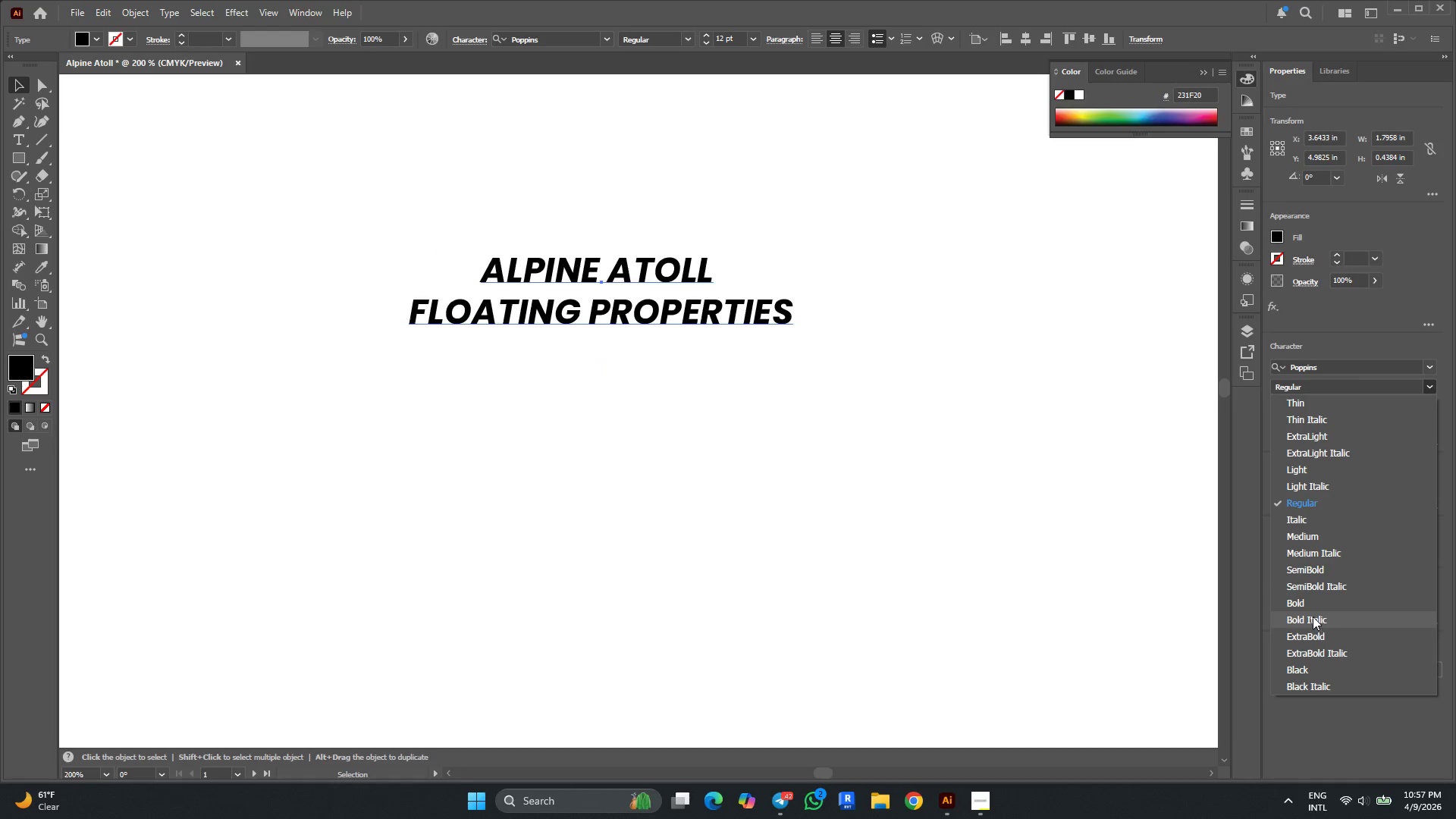 
left_click([1308, 603])
 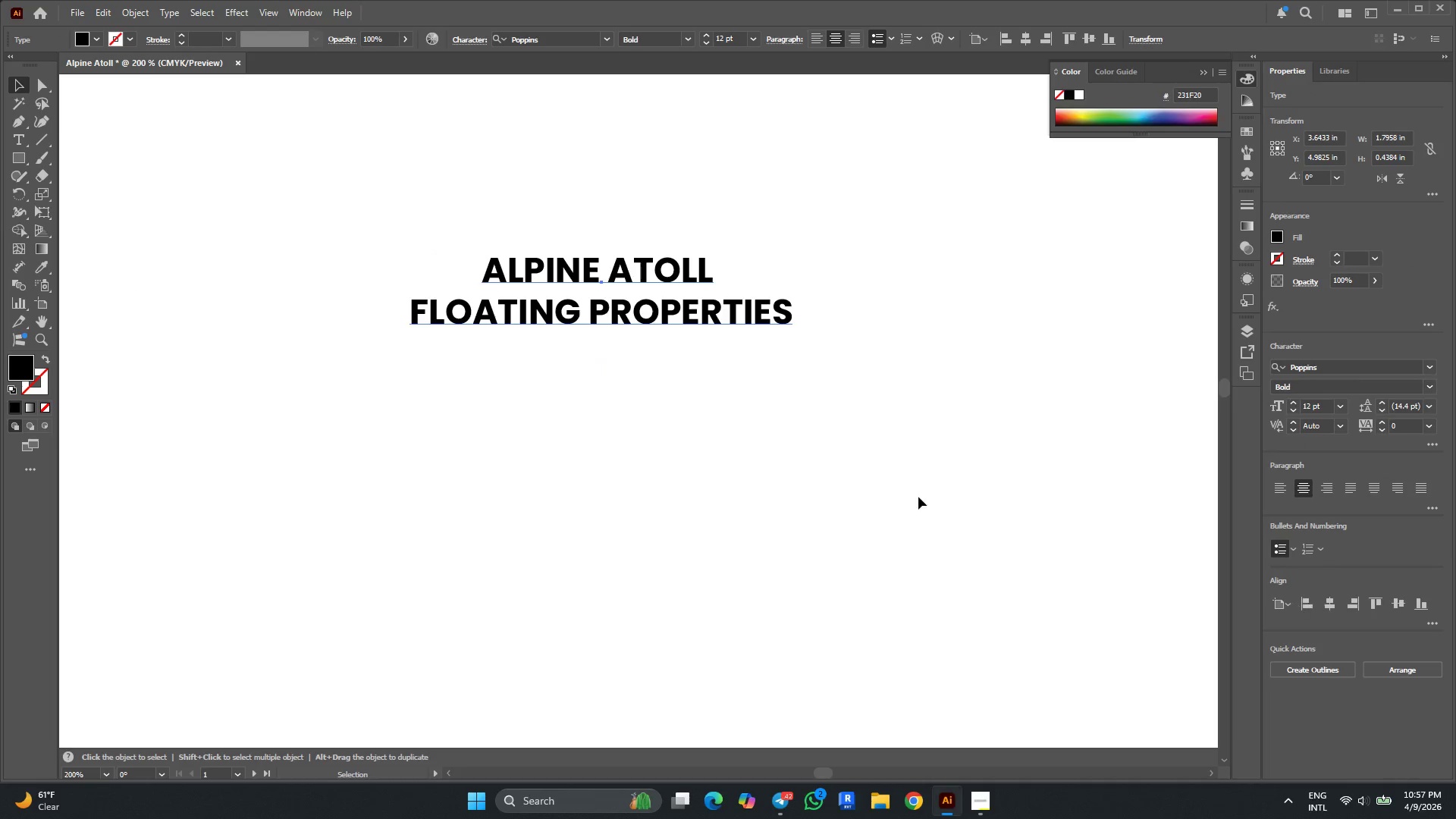 
double_click([893, 472])
 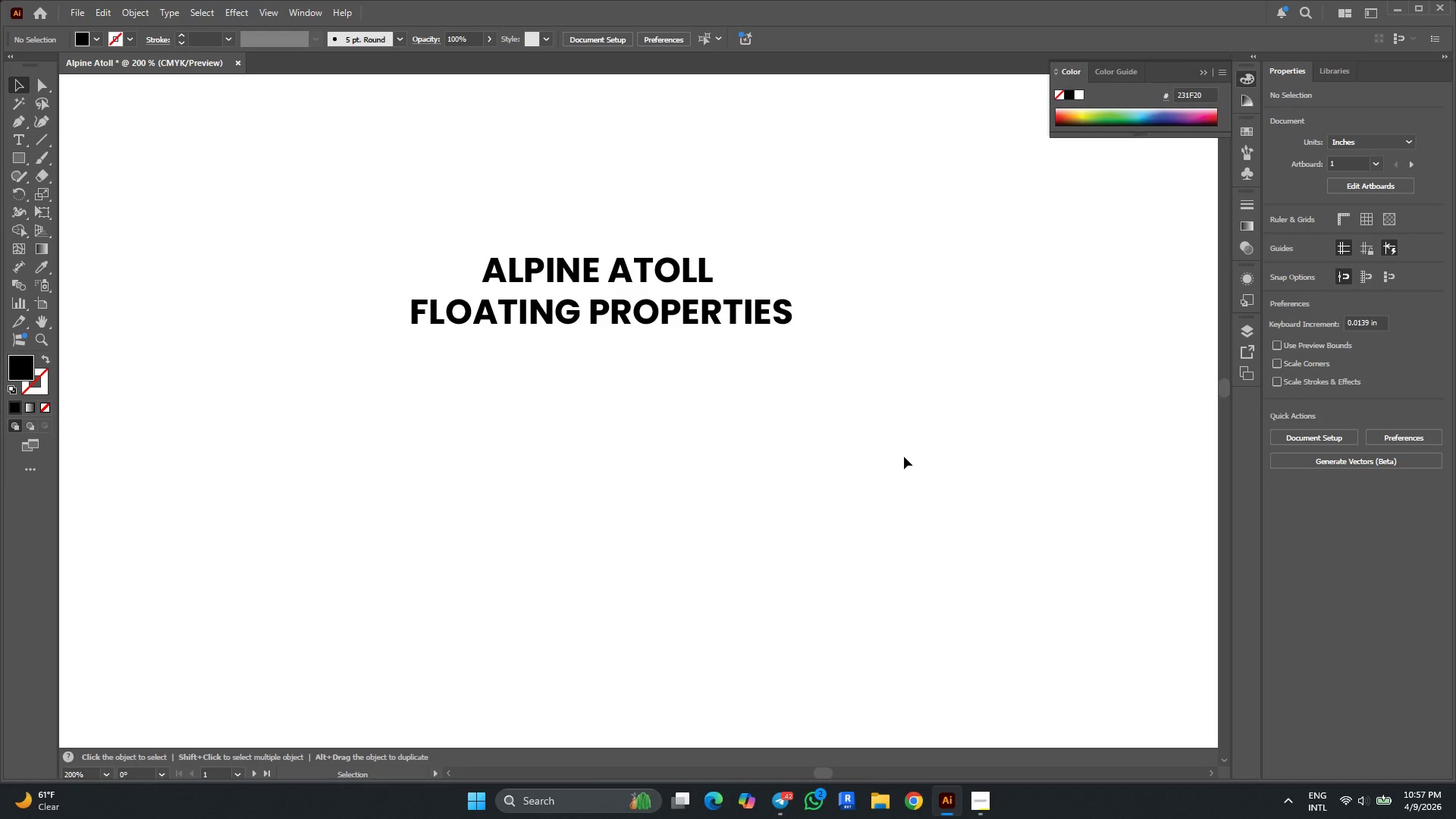 
wait(7.83)
 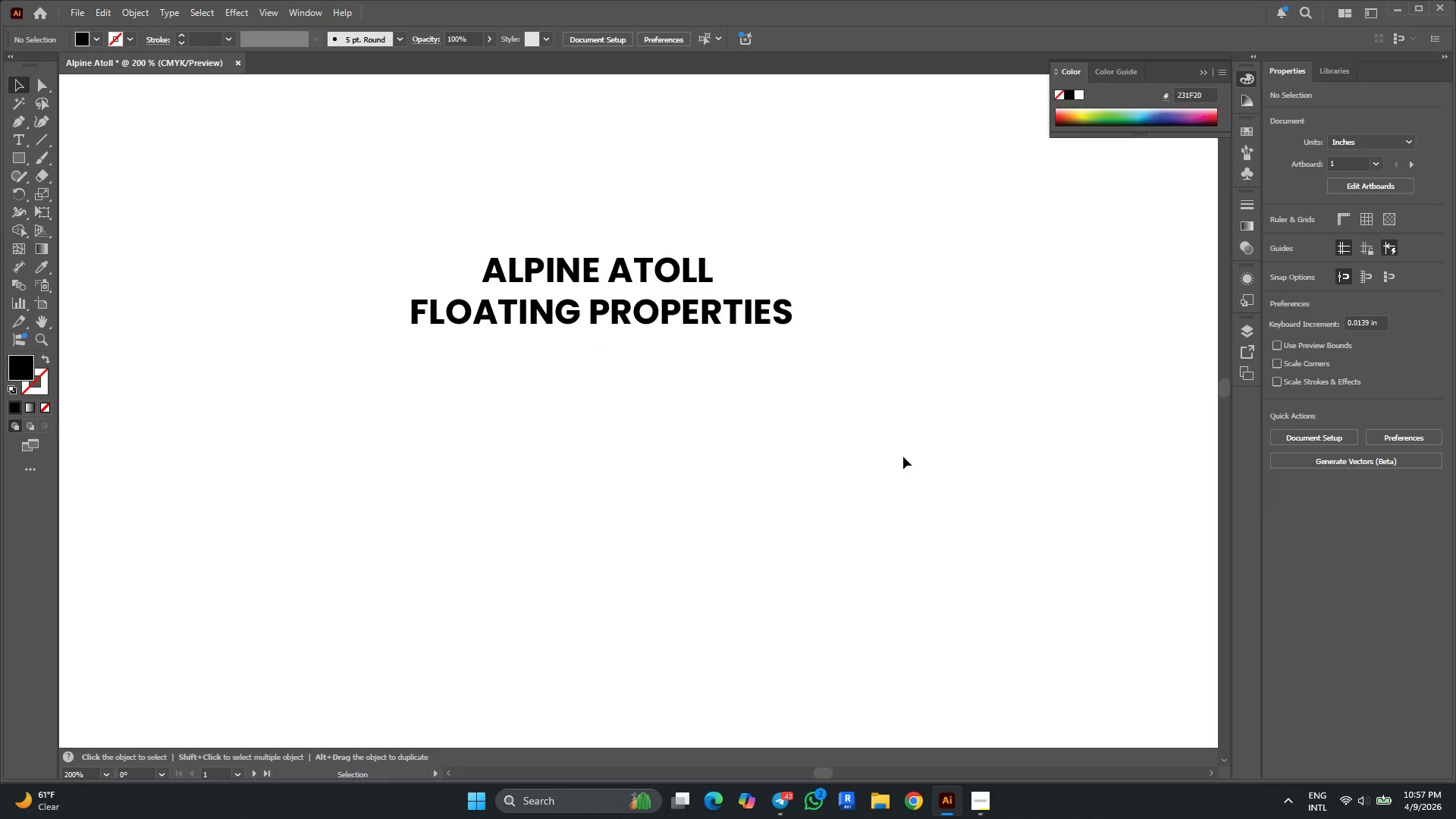 
key(Alt+AltLeft)
 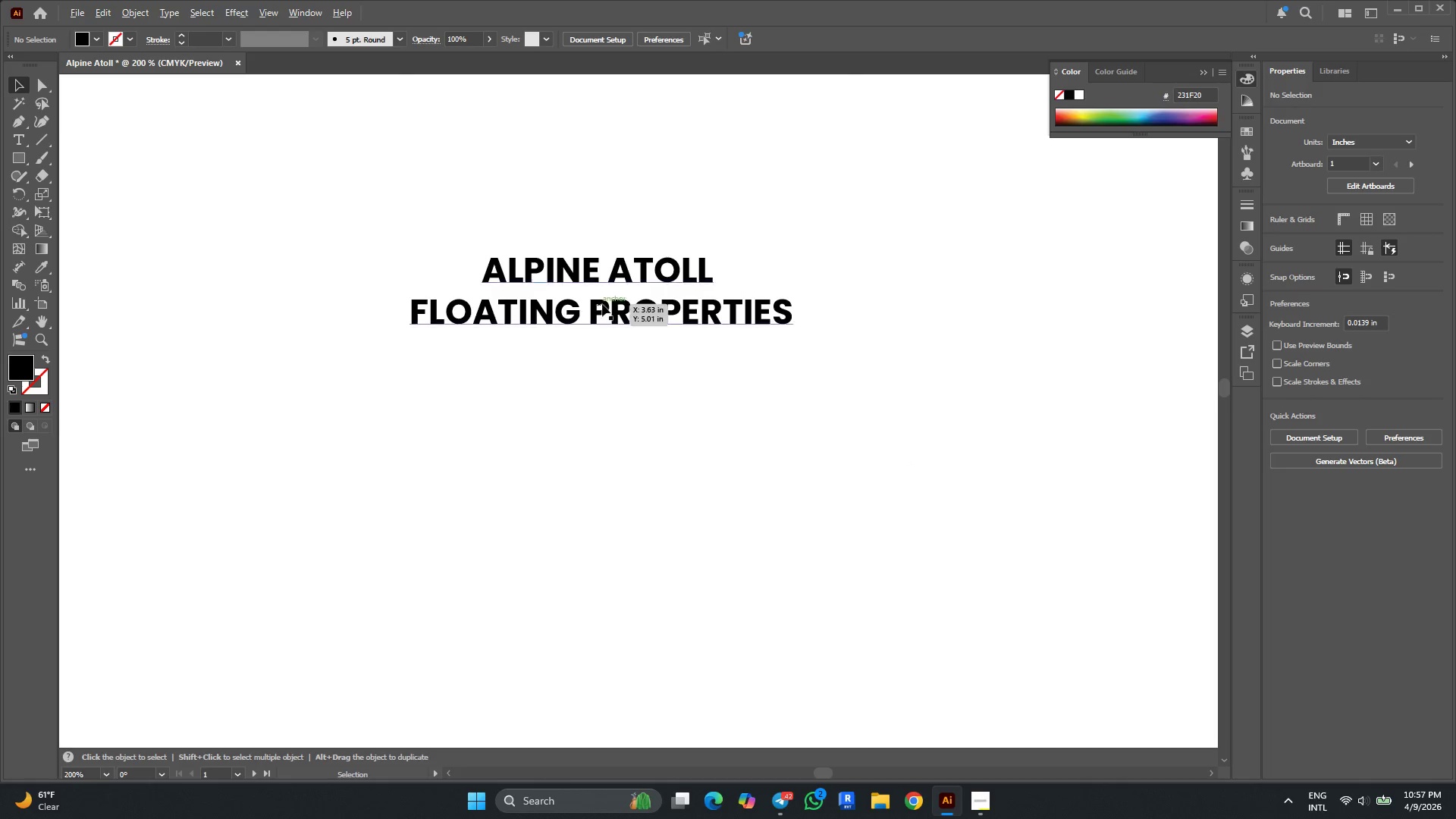 
scroll: coordinate [596, 300], scroll_direction: down, amount: 4.0
 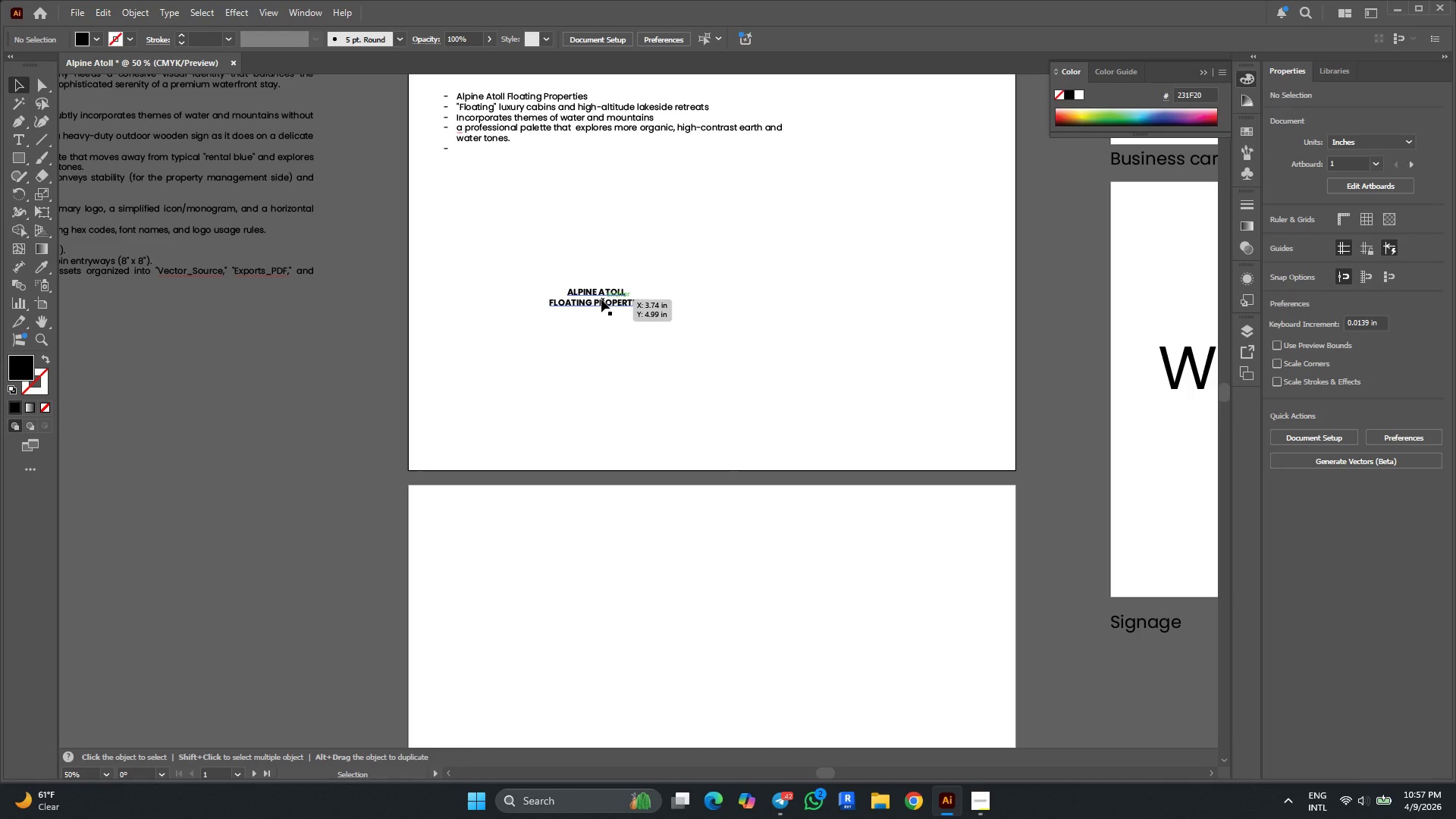 
left_click_drag(start_coordinate=[603, 300], to_coordinate=[701, 290])
 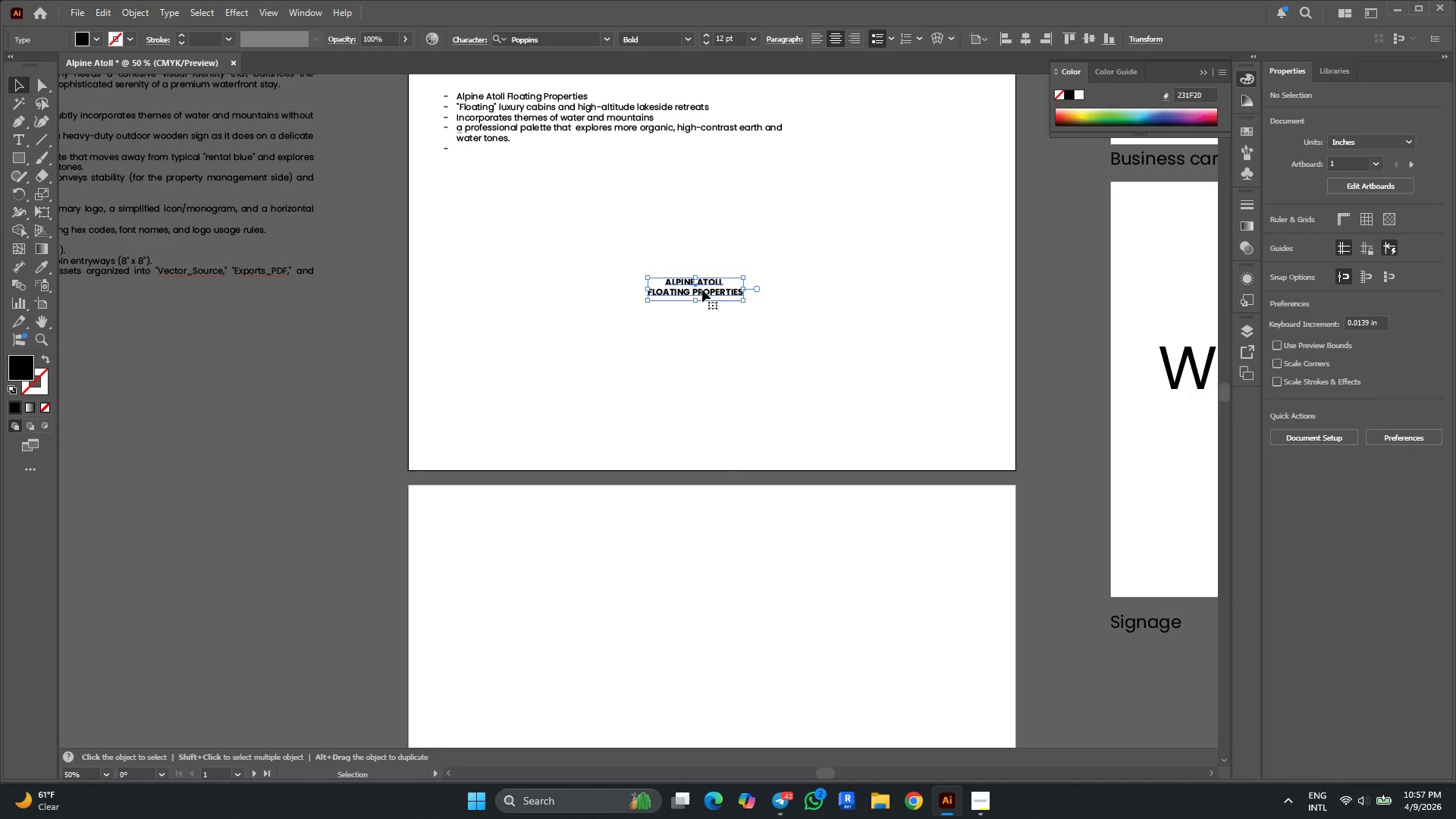 
hold_key(key=AltLeft, duration=0.48)
scroll: coordinate [707, 290], scroll_direction: up, amount: 3.0
 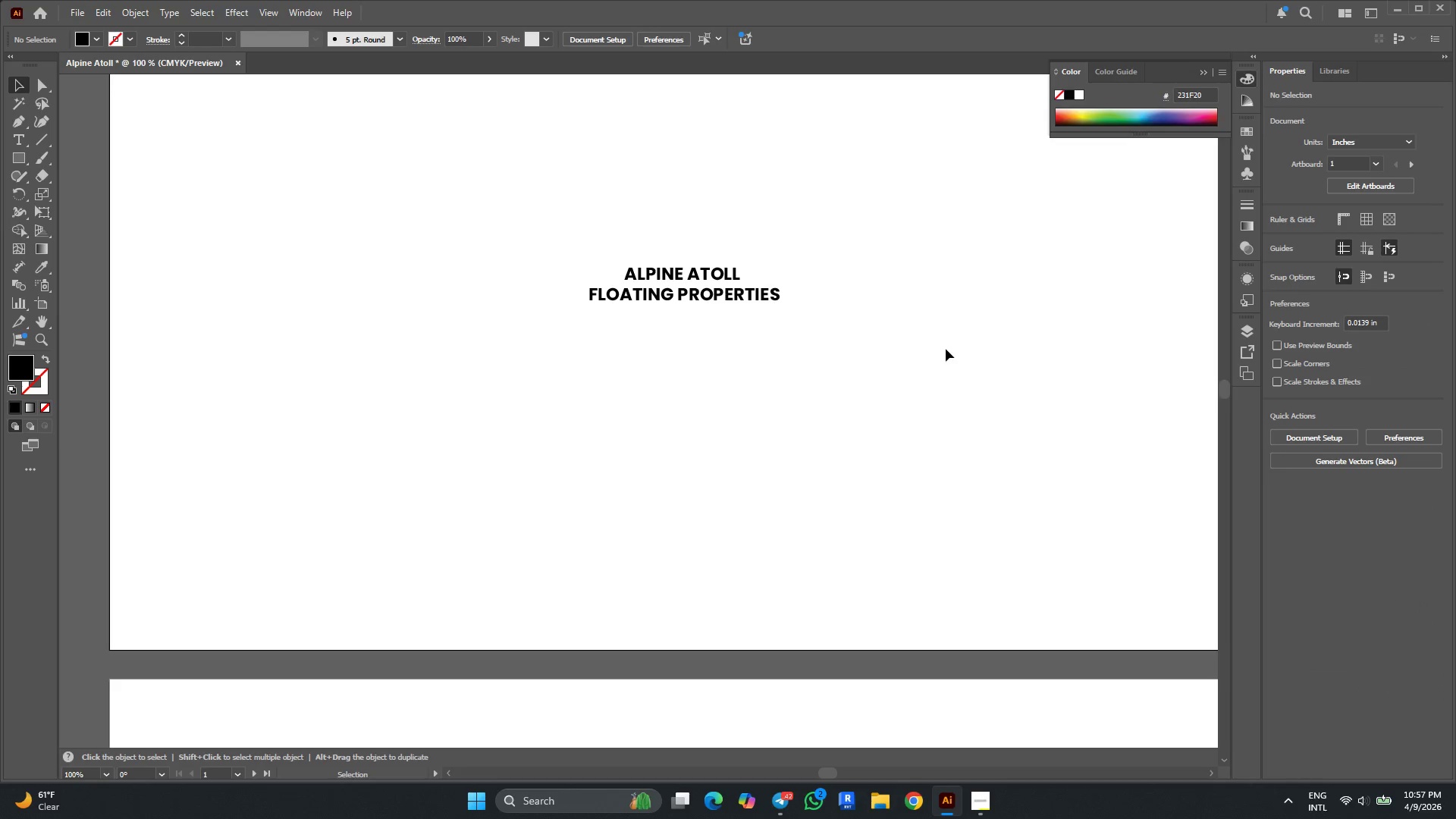 
key(Alt+AltLeft)
 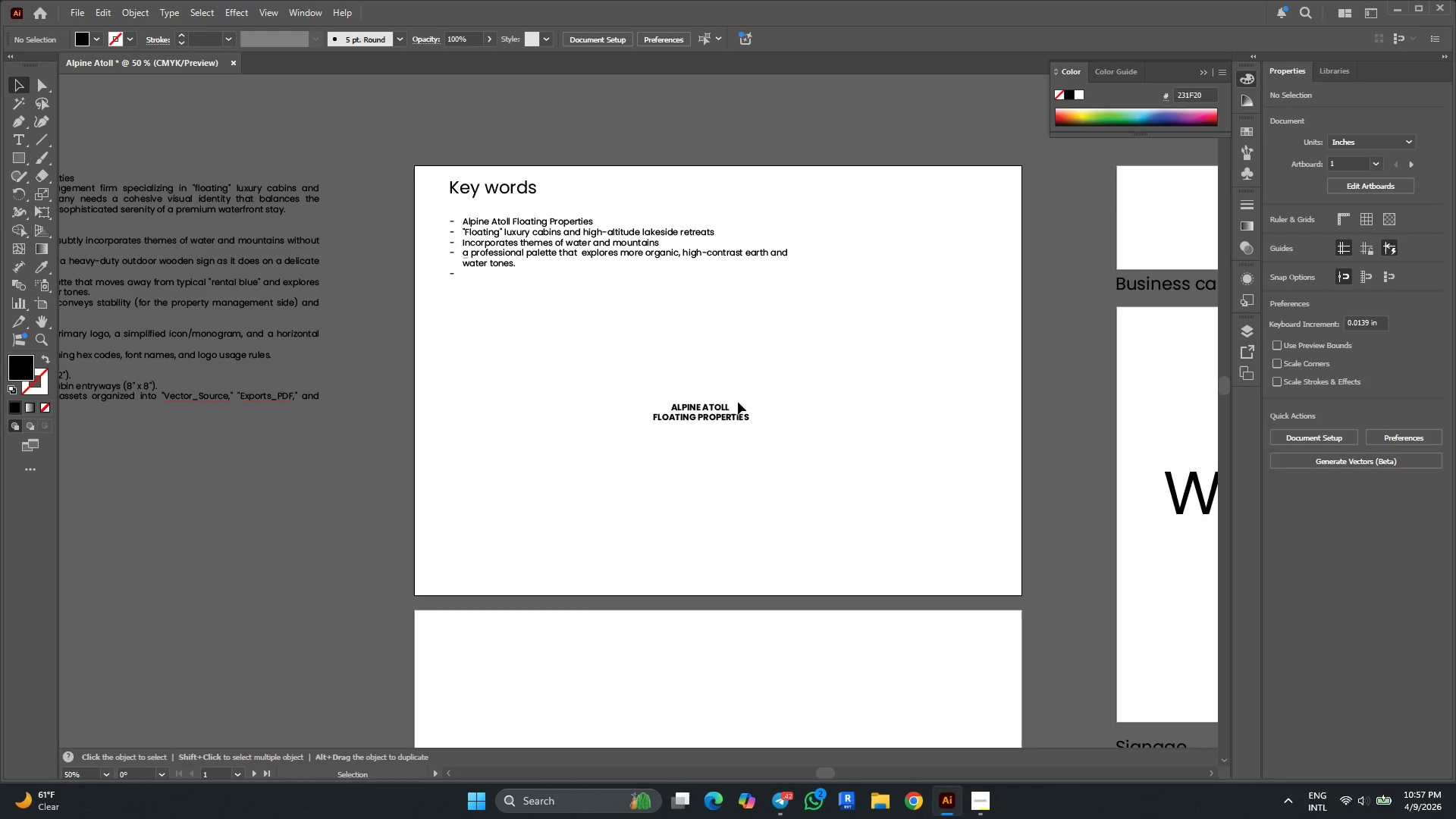 
scroll: coordinate [736, 347], scroll_direction: up, amount: 6.0
 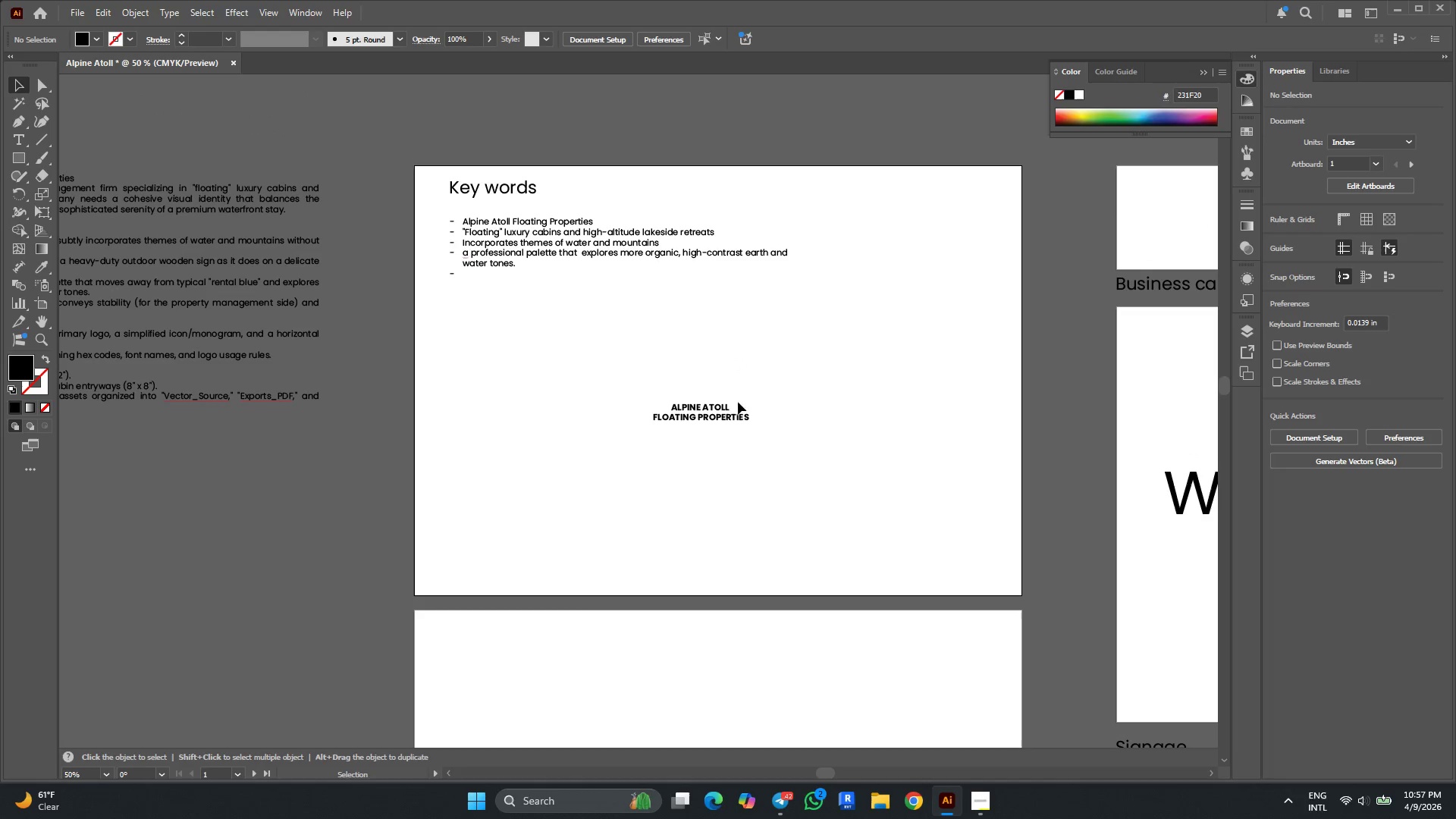 
left_click_drag(start_coordinate=[731, 419], to_coordinate=[735, 370])
 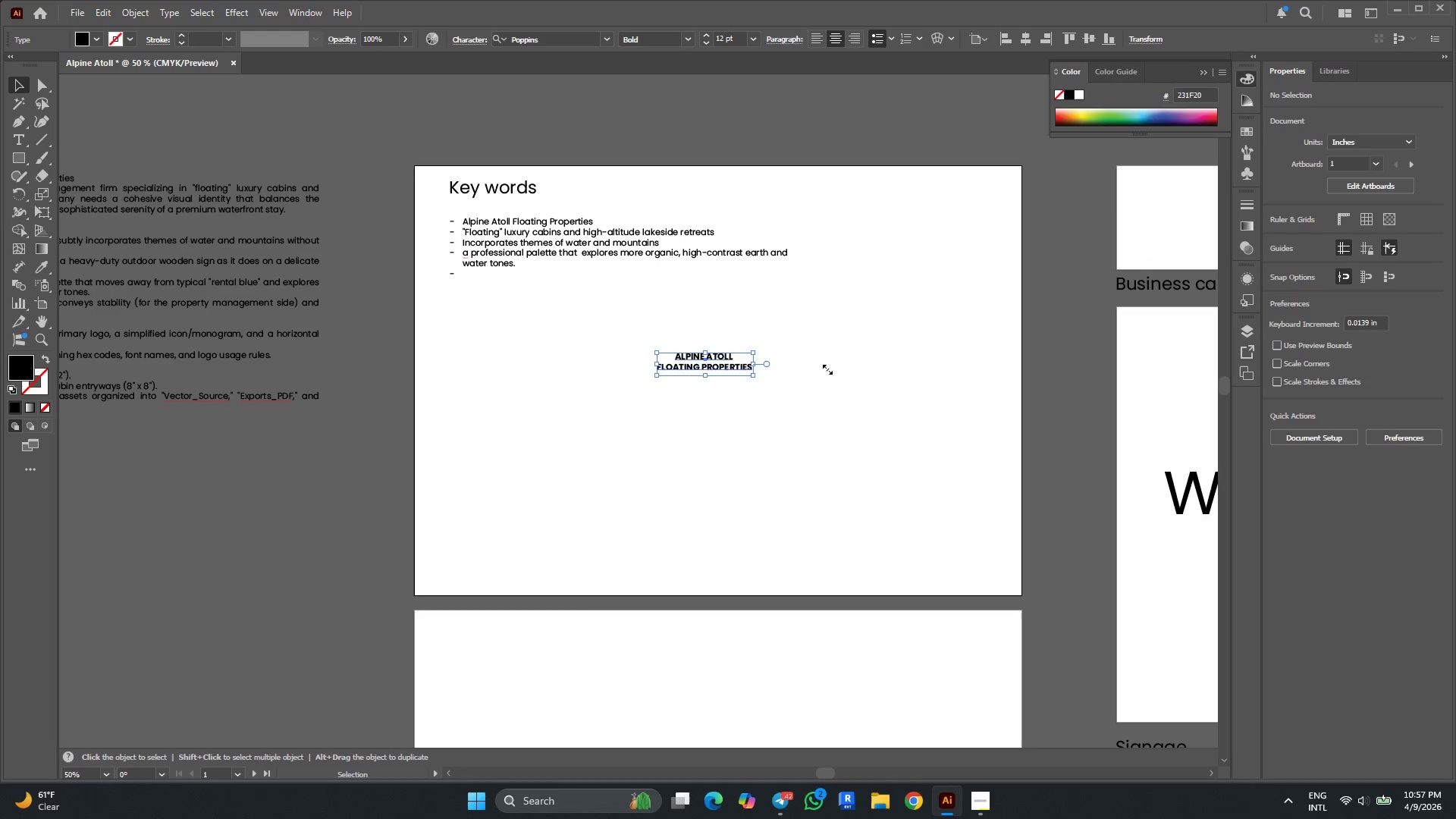 
left_click([827, 367])
 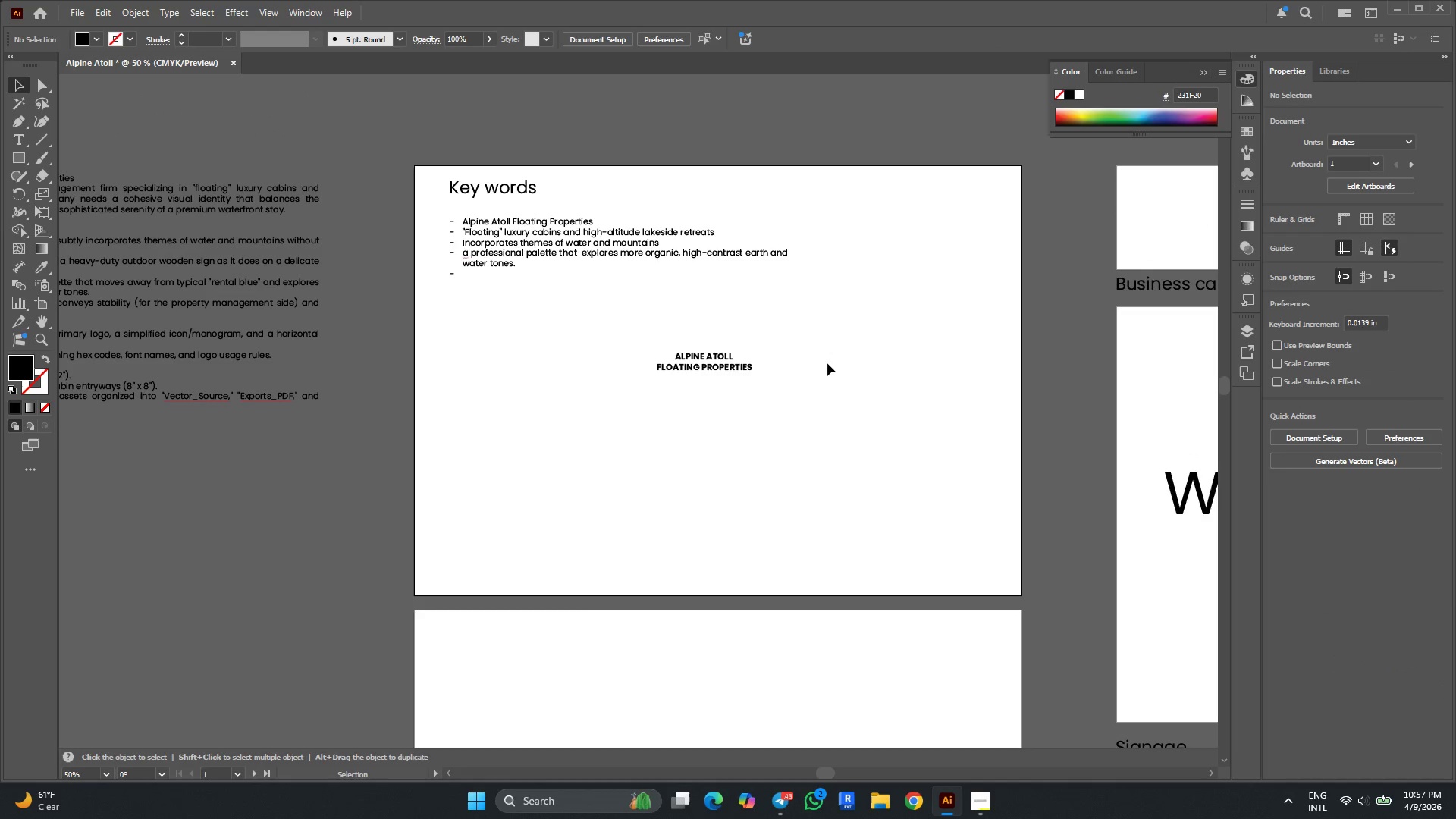 
wait(10.69)
 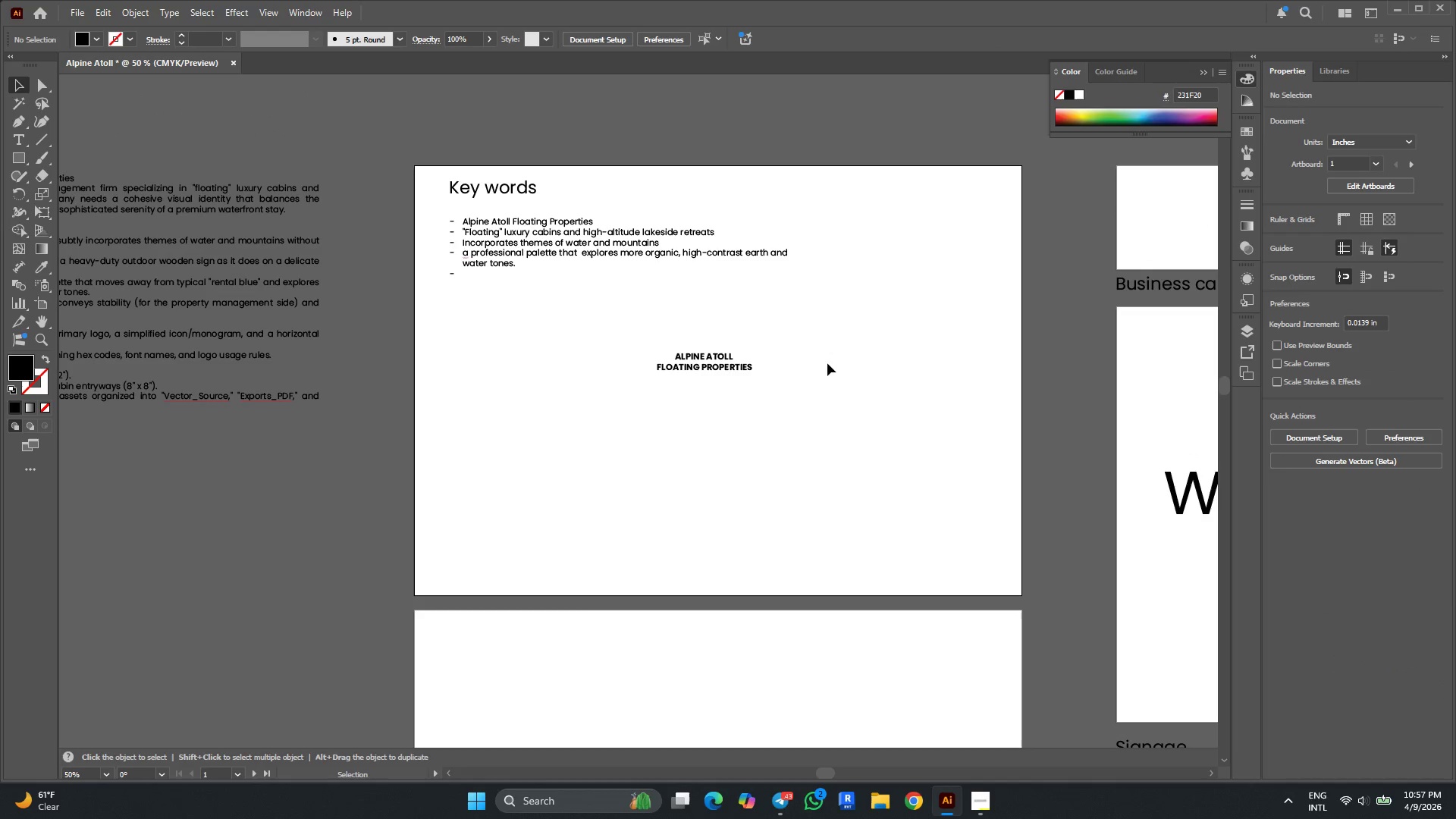 
left_click([974, 802])